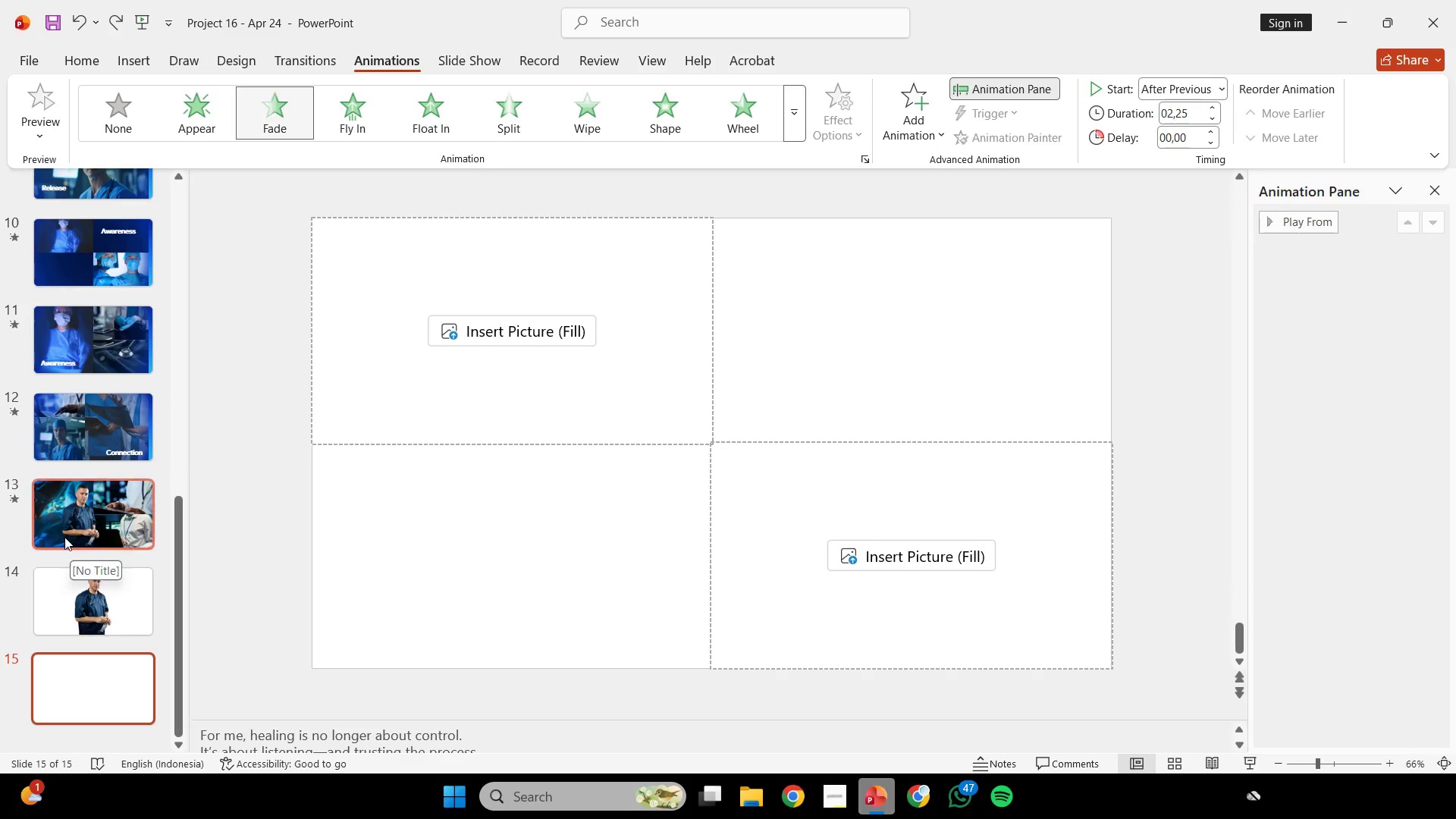 
left_click([55, 518])
 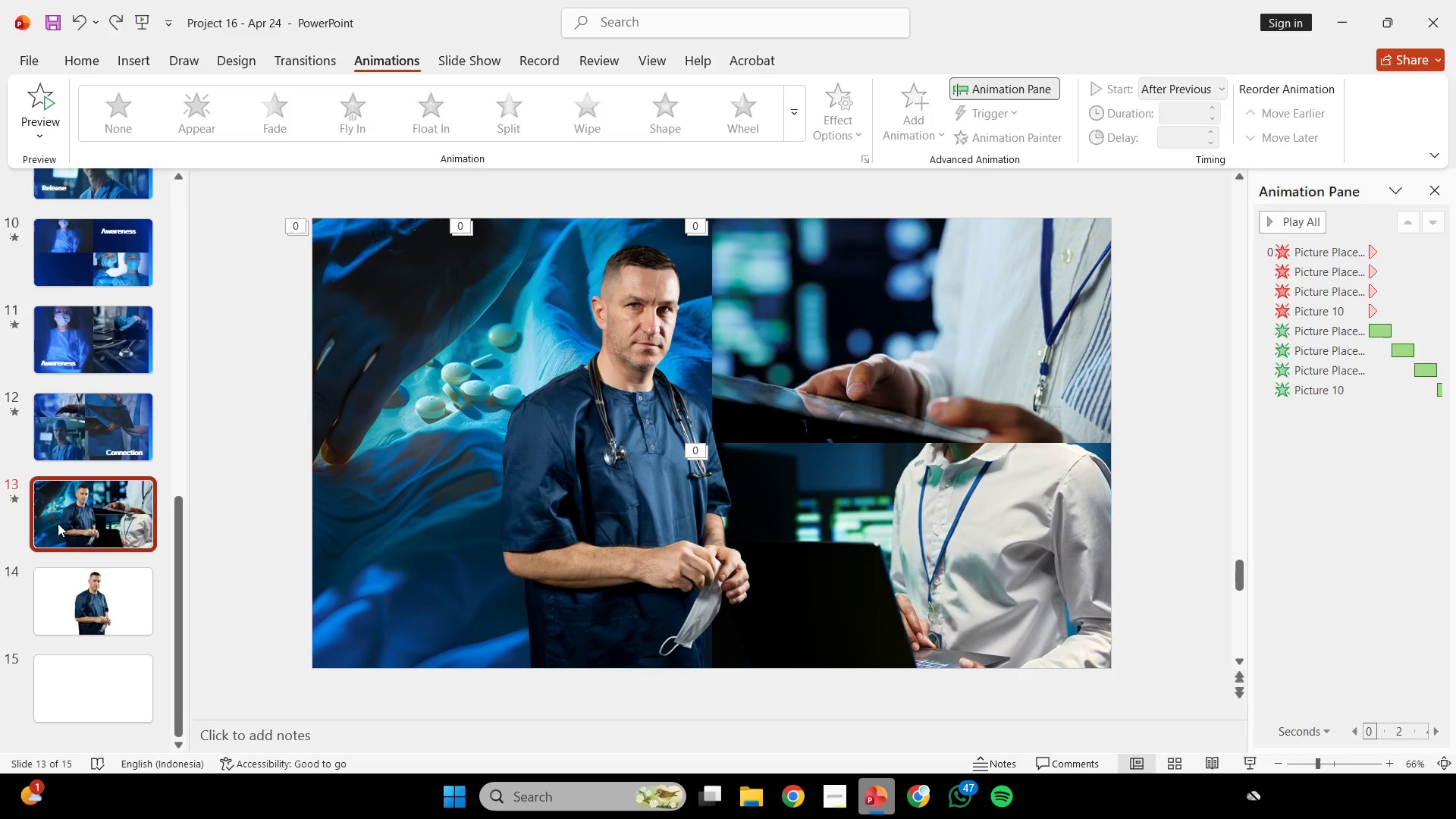 
key(Control+V)
 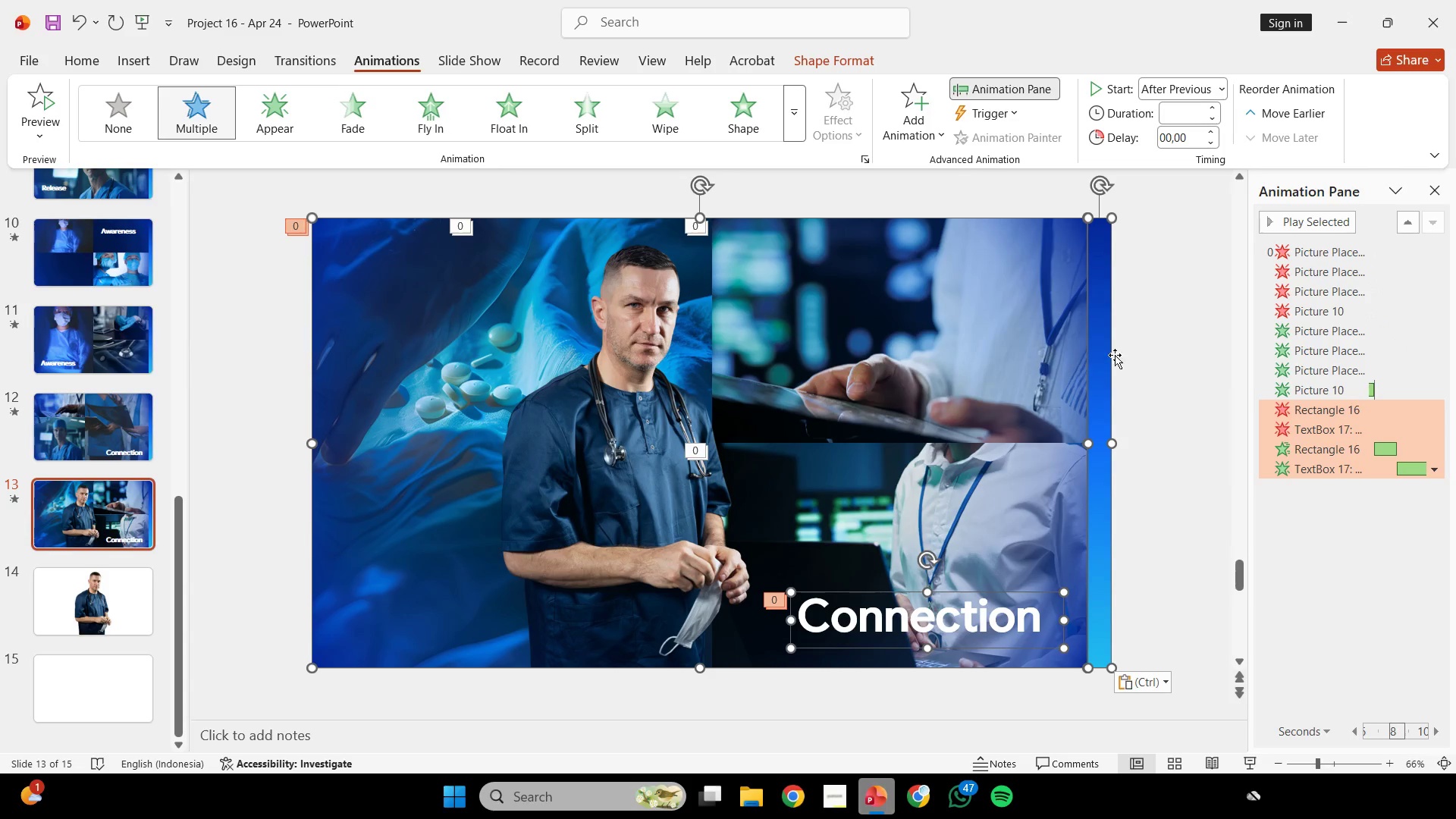 
left_click([1141, 344])
 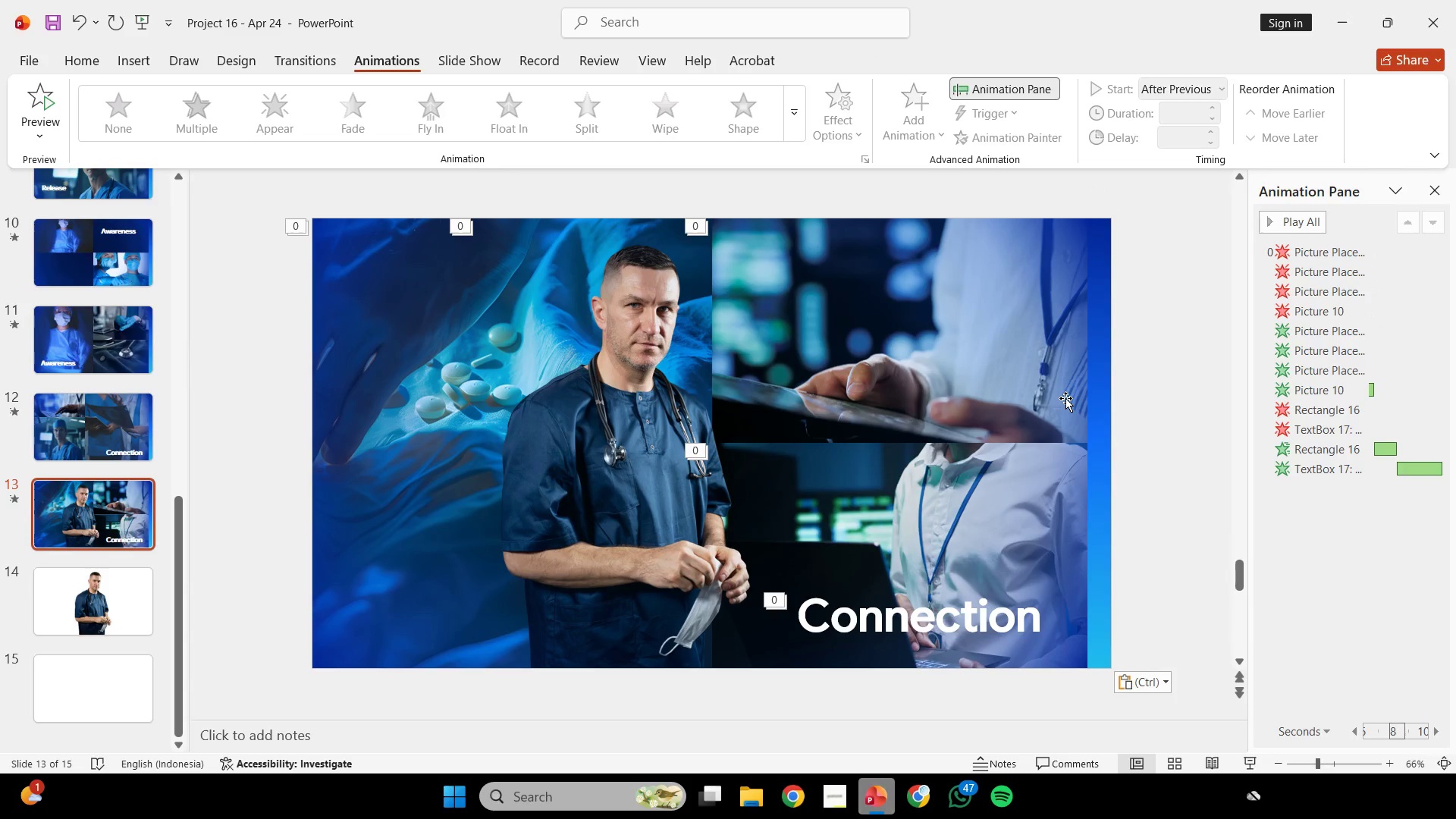 
left_click([1065, 398])
 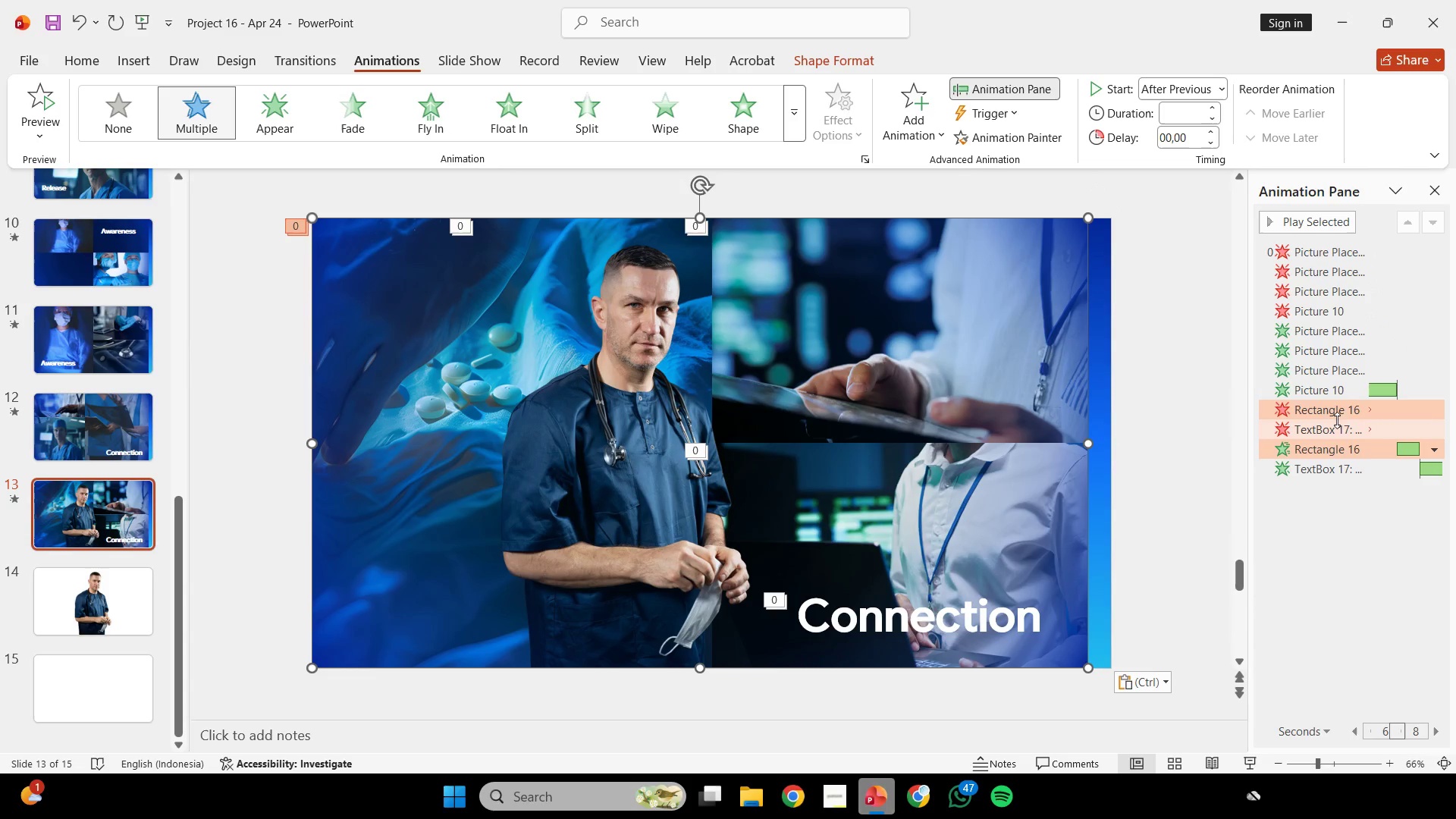 
left_click([1338, 417])
 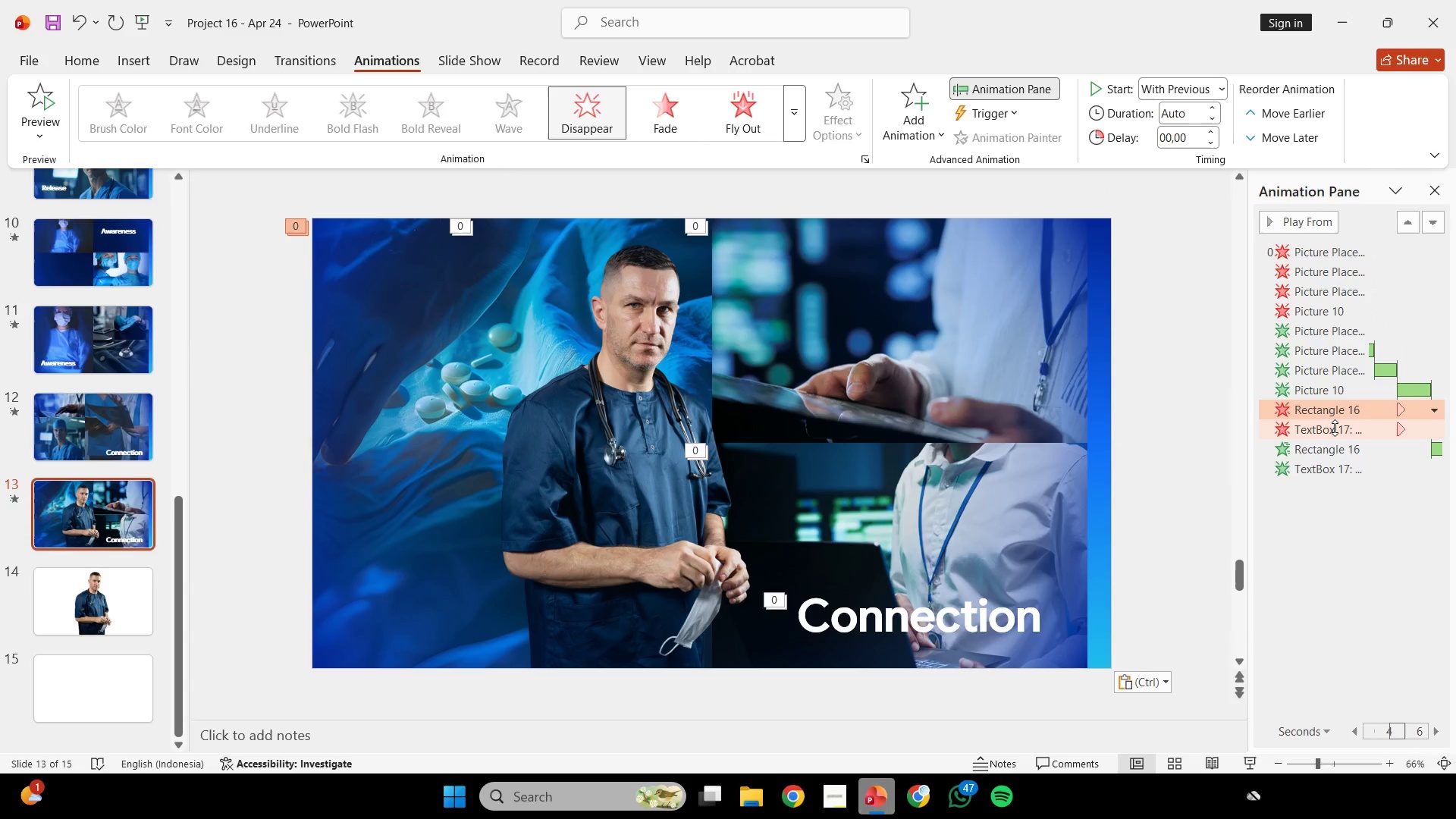 
hold_key(key=ShiftLeft, duration=0.41)
left_click([1335, 428])
 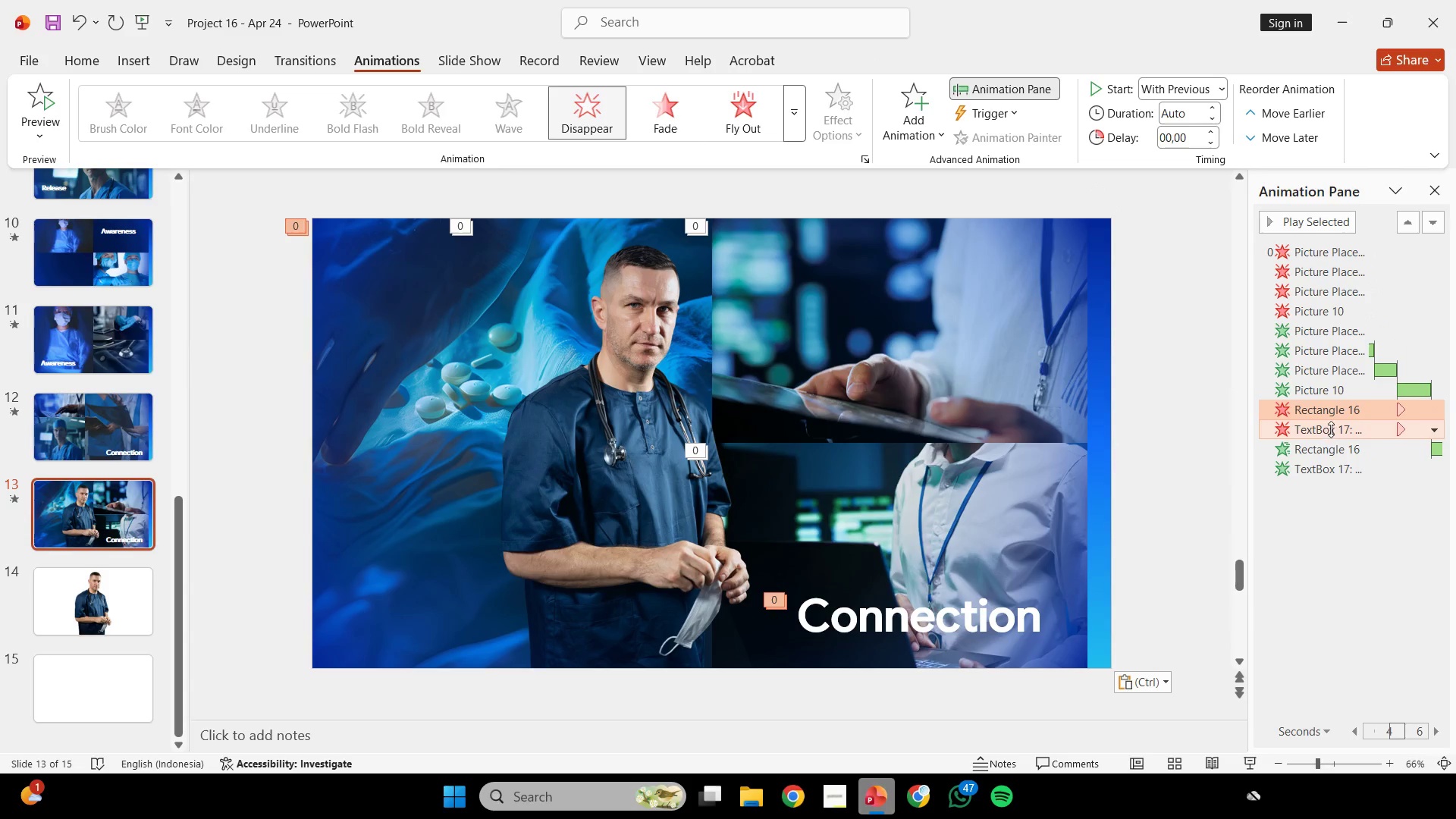 
left_click_drag(start_coordinate=[1332, 432], to_coordinate=[1322, 325])
 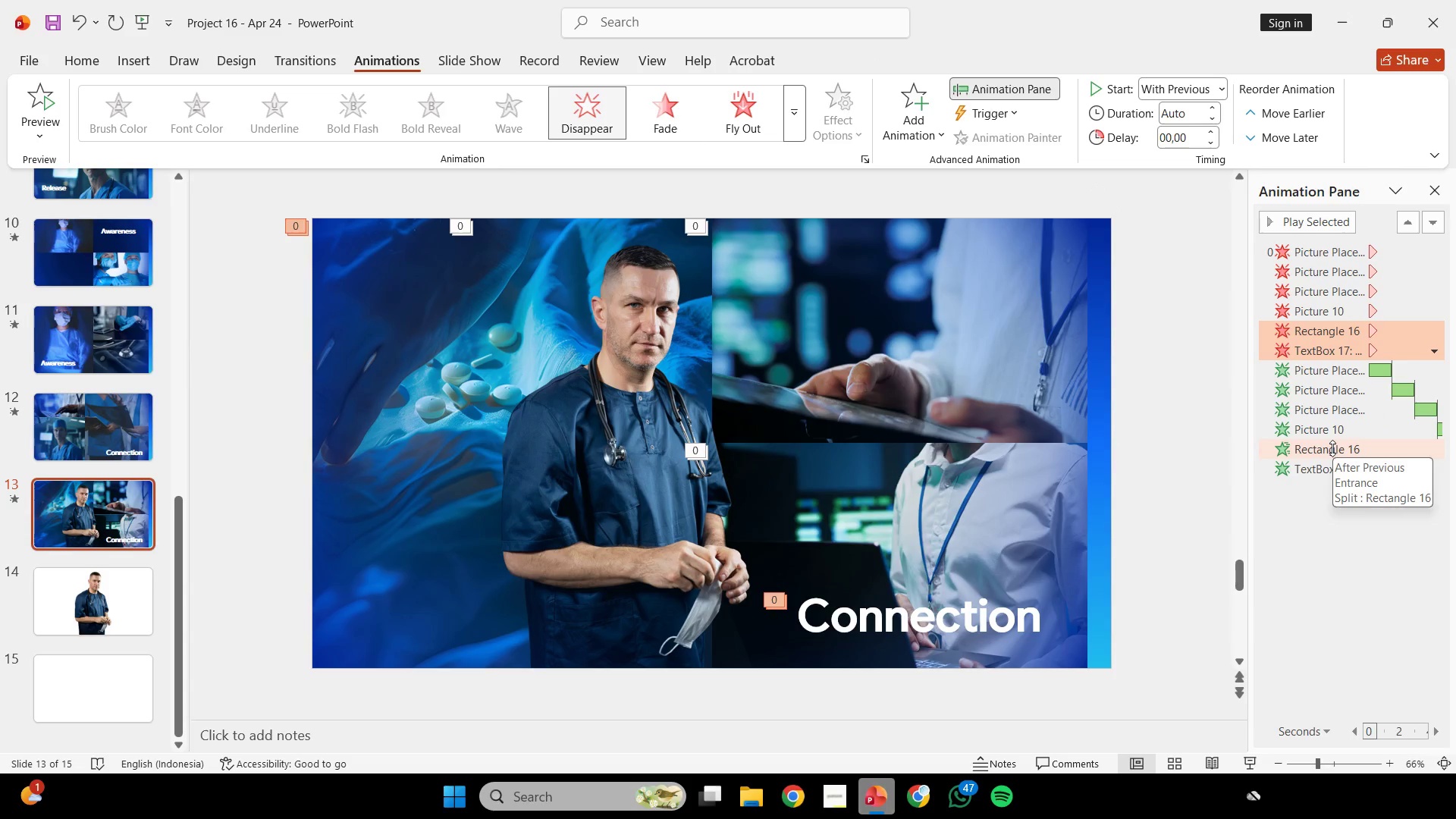 
left_click([1332, 448])
 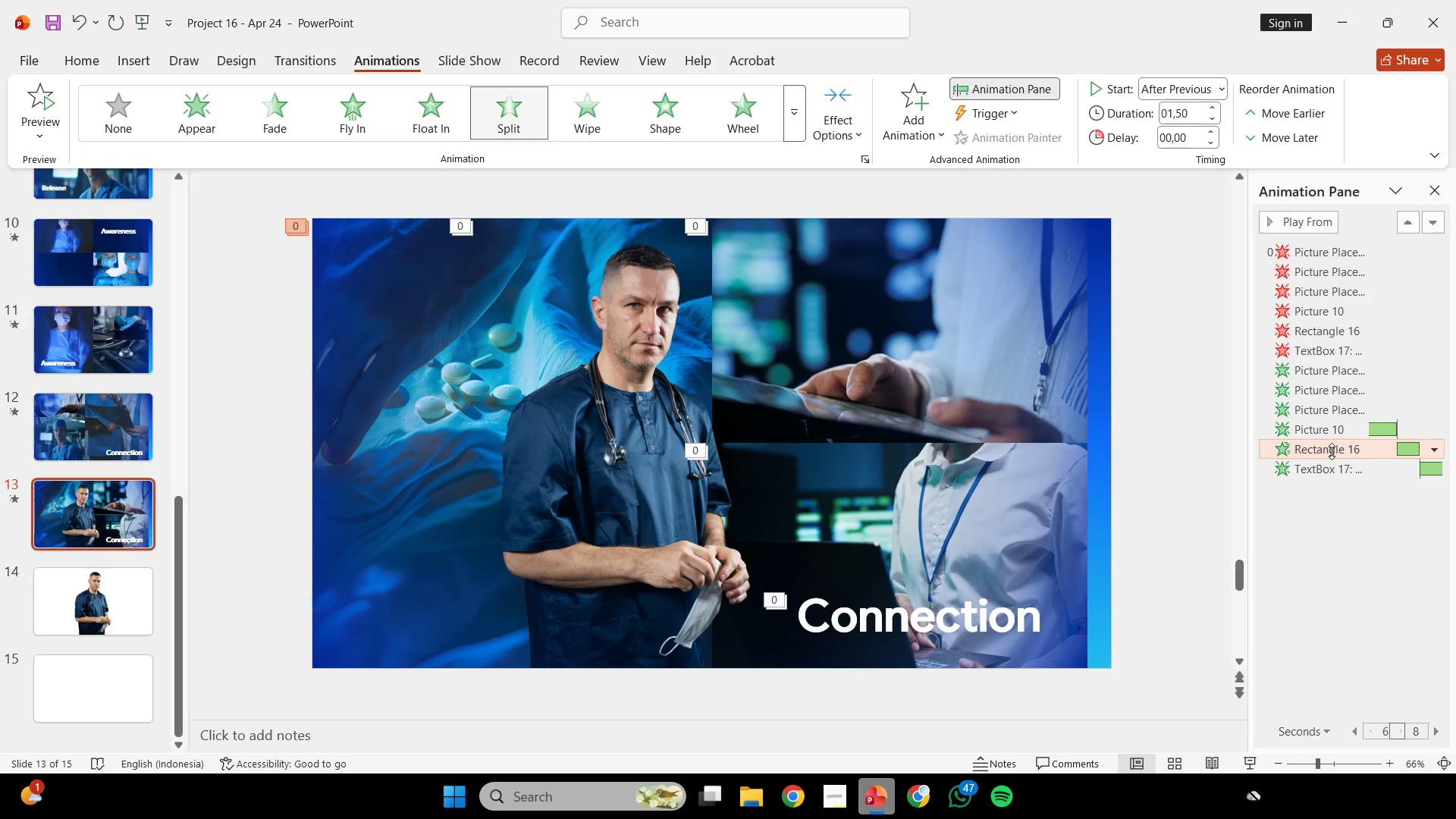 
mouse_move([1329, 475])
 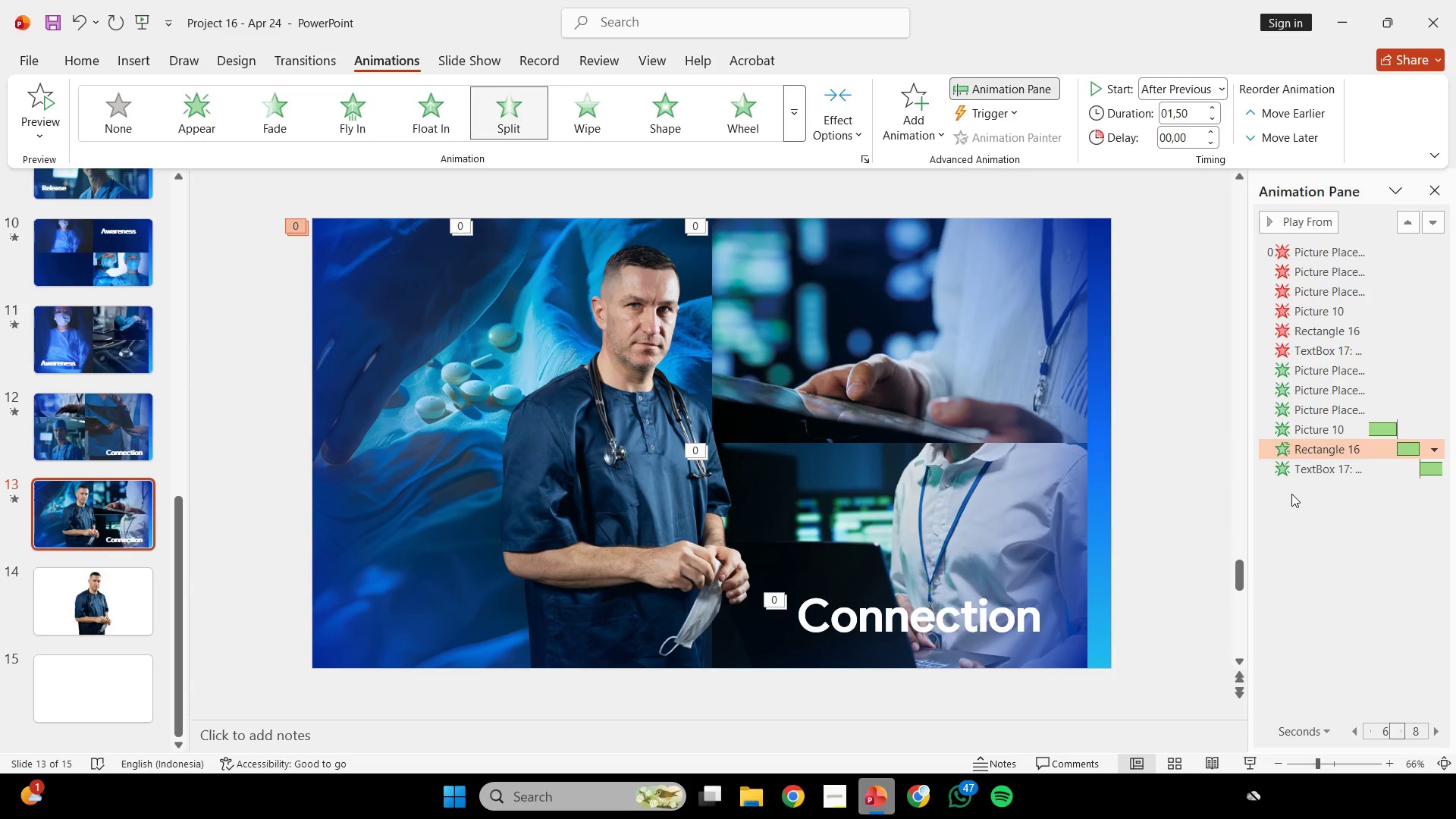 
wait(15.29)
 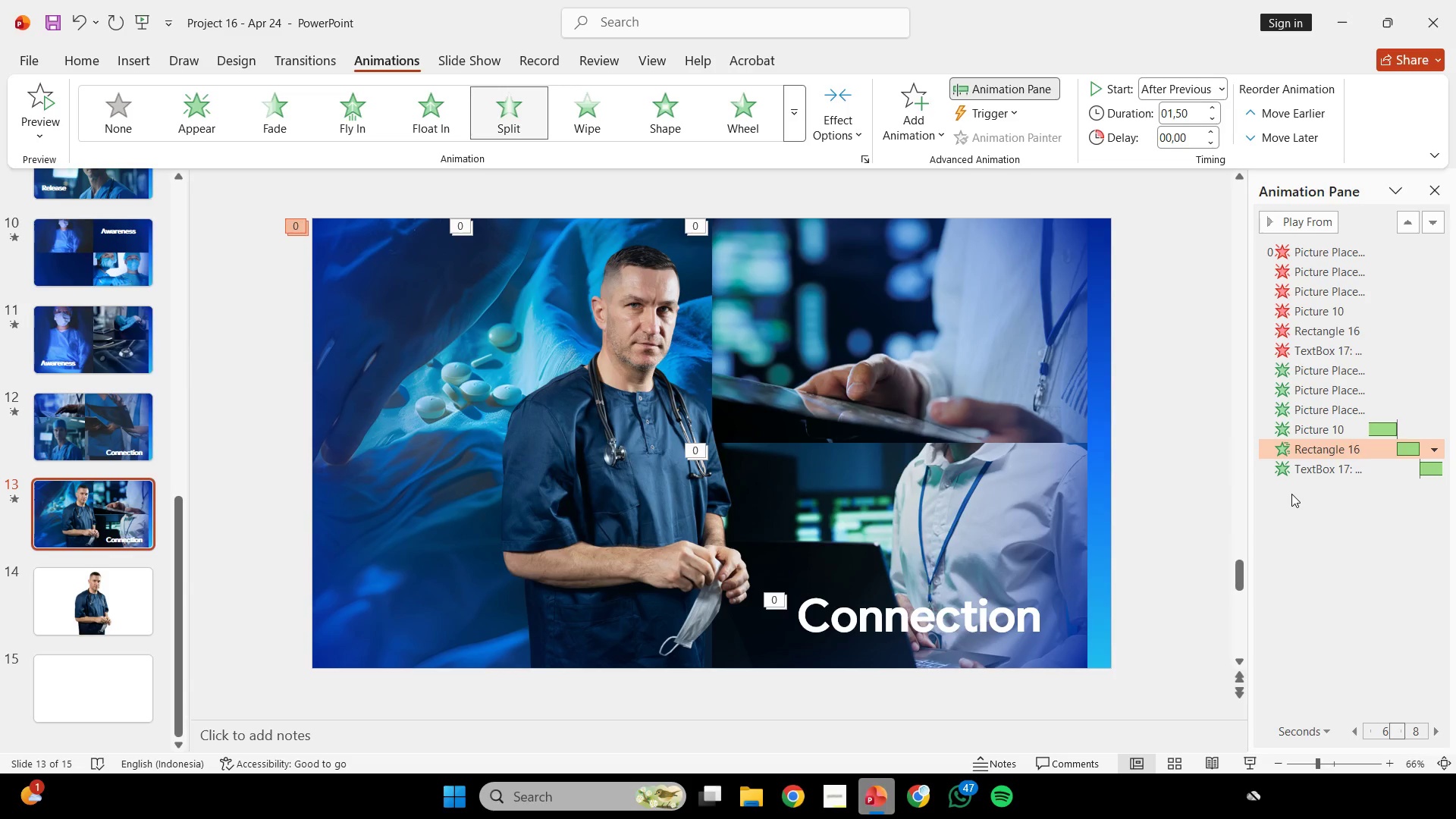 
left_click([1141, 314])
 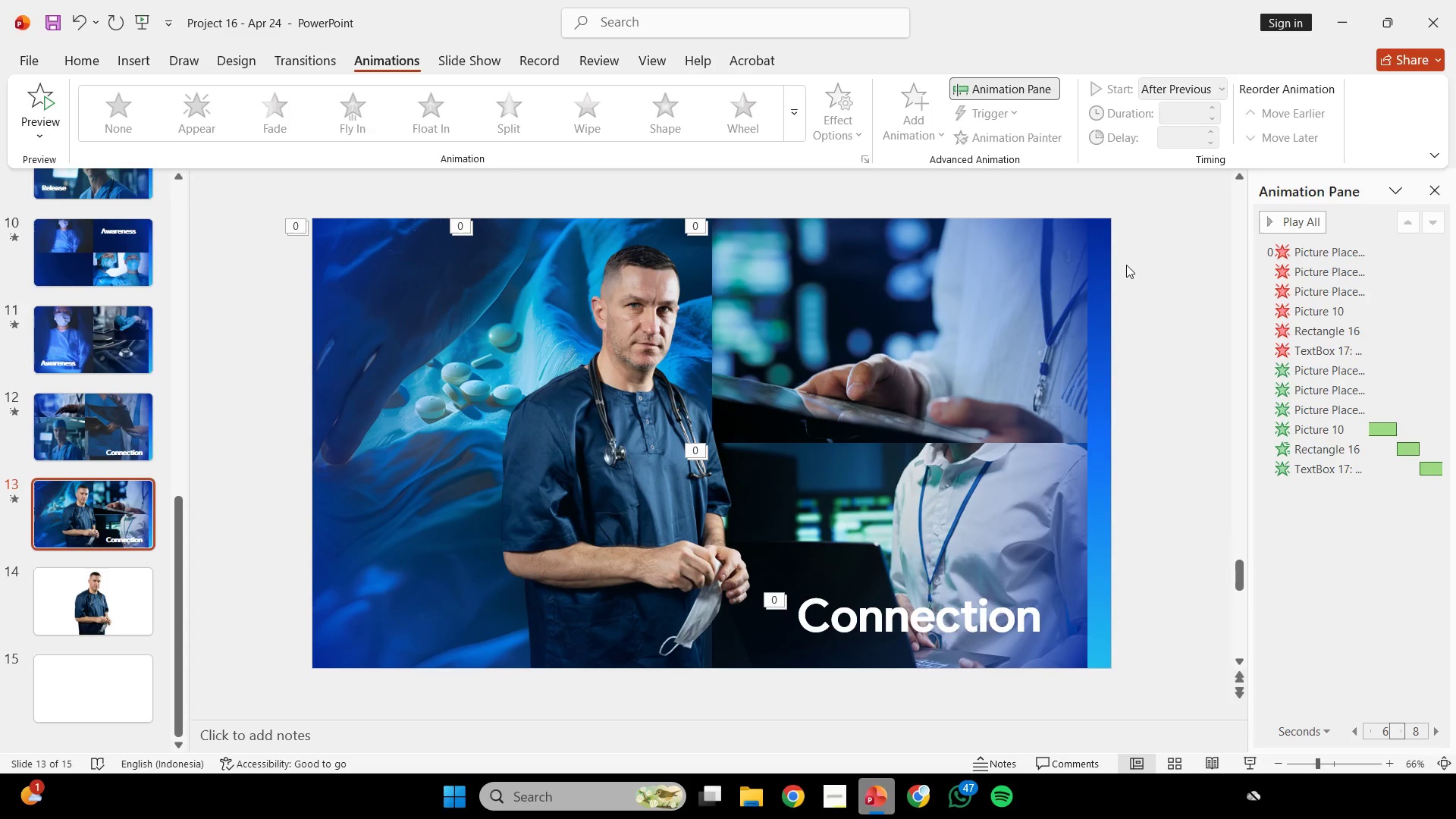 
wait(27.53)
 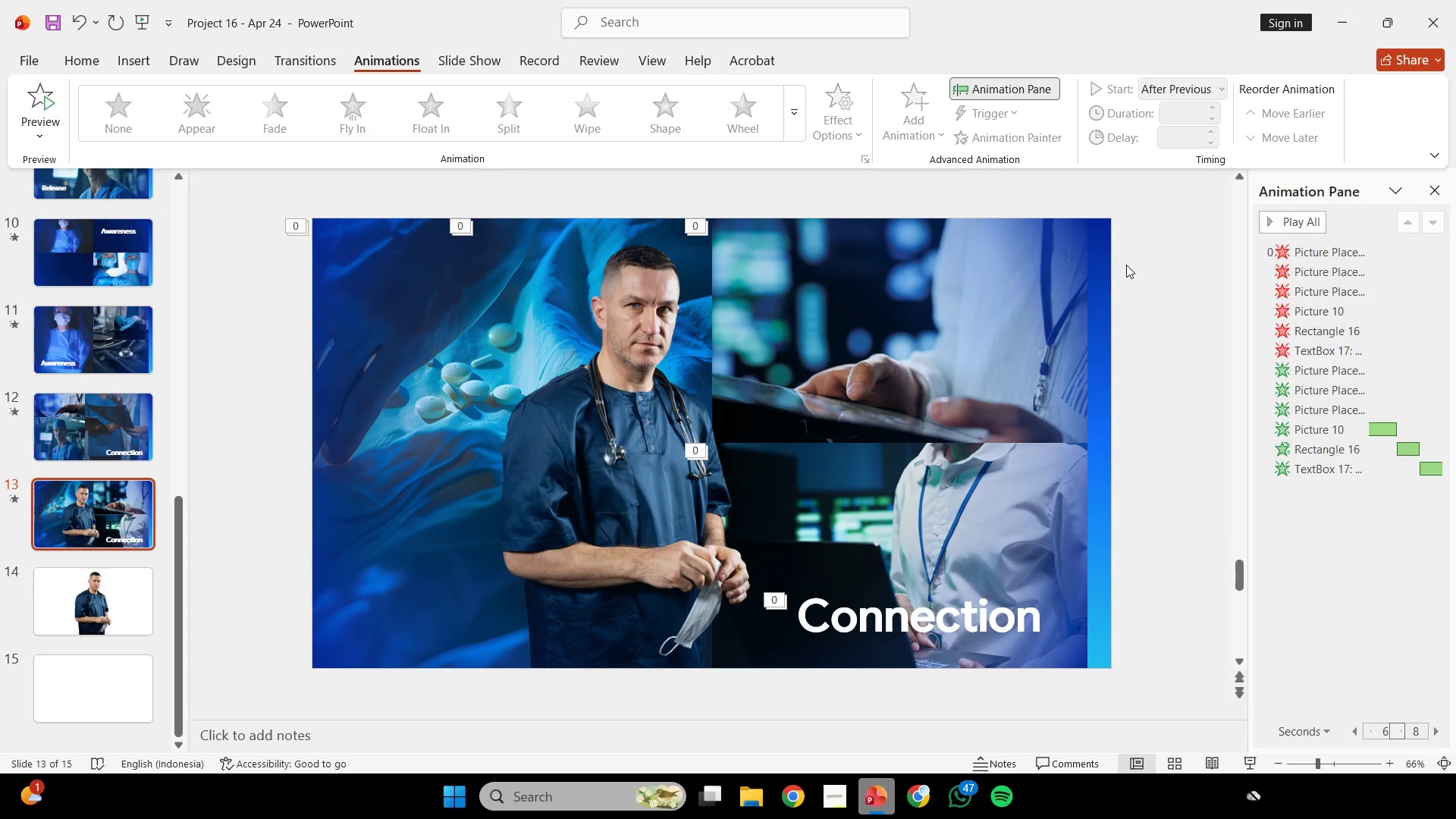 
left_click([1013, 323])
 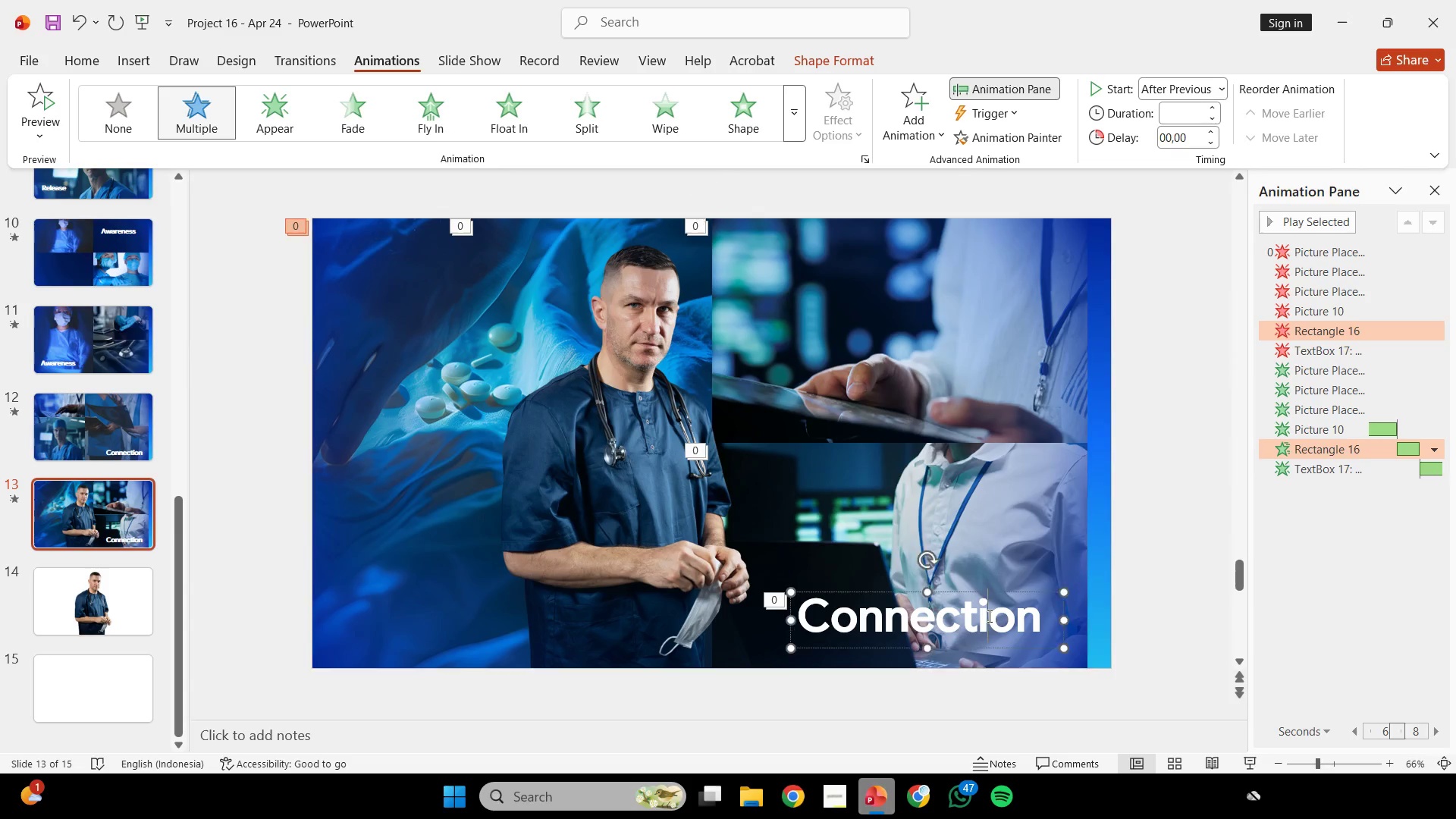 
double_click([988, 616])
 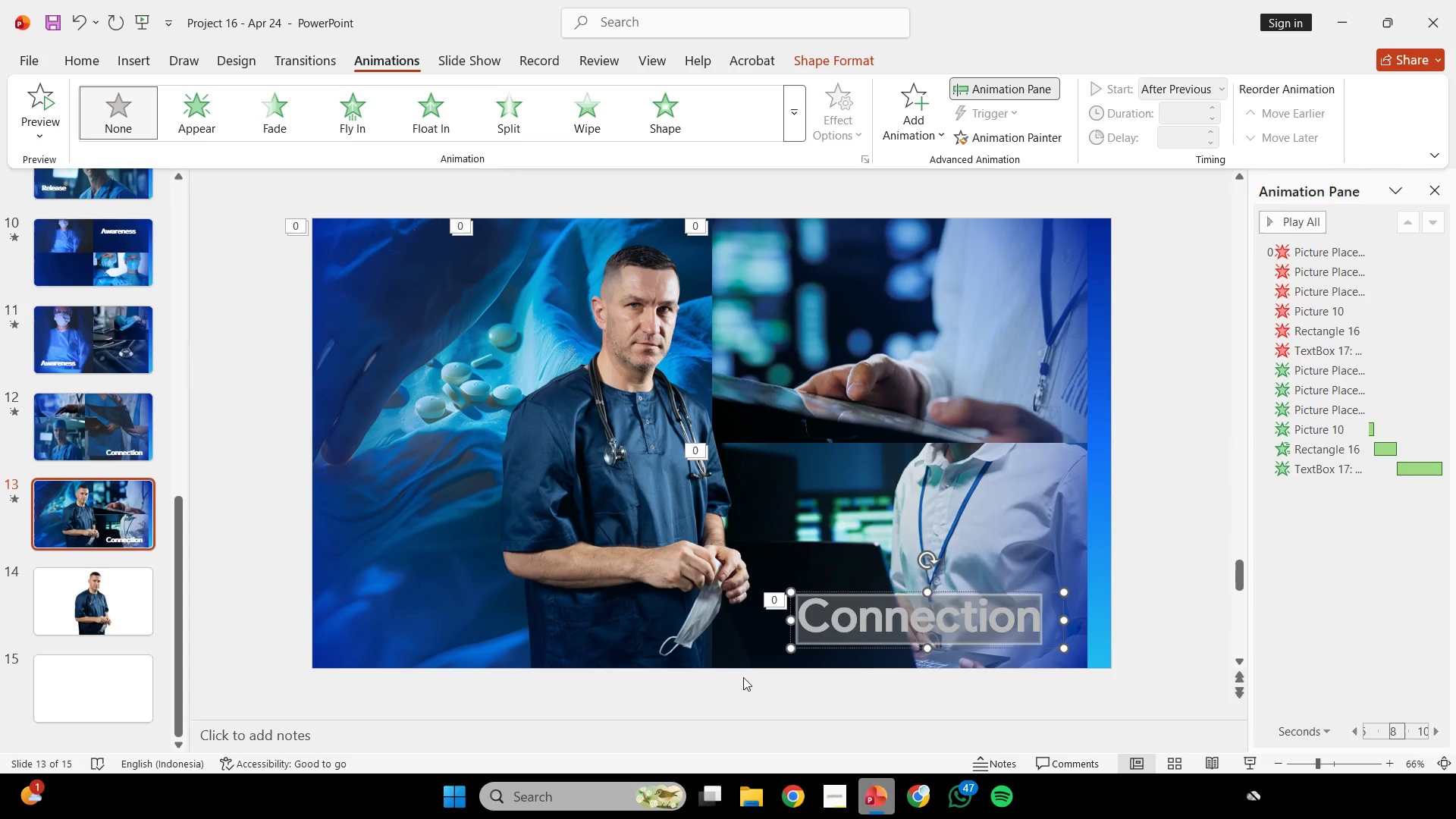 
scroll: coordinate [651, 705], scroll_direction: down, amount: 15.0
 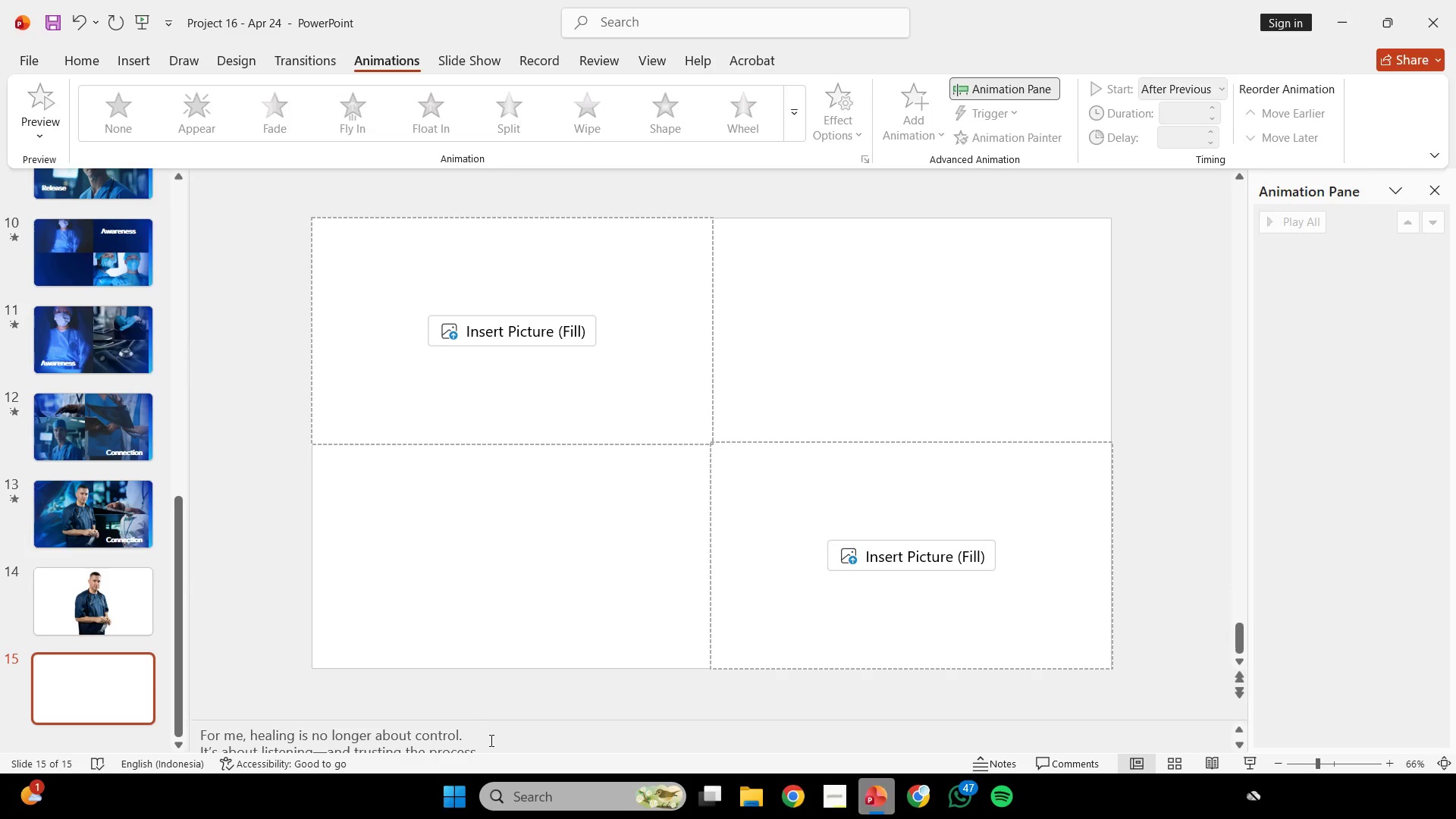 
left_click([490, 740])
 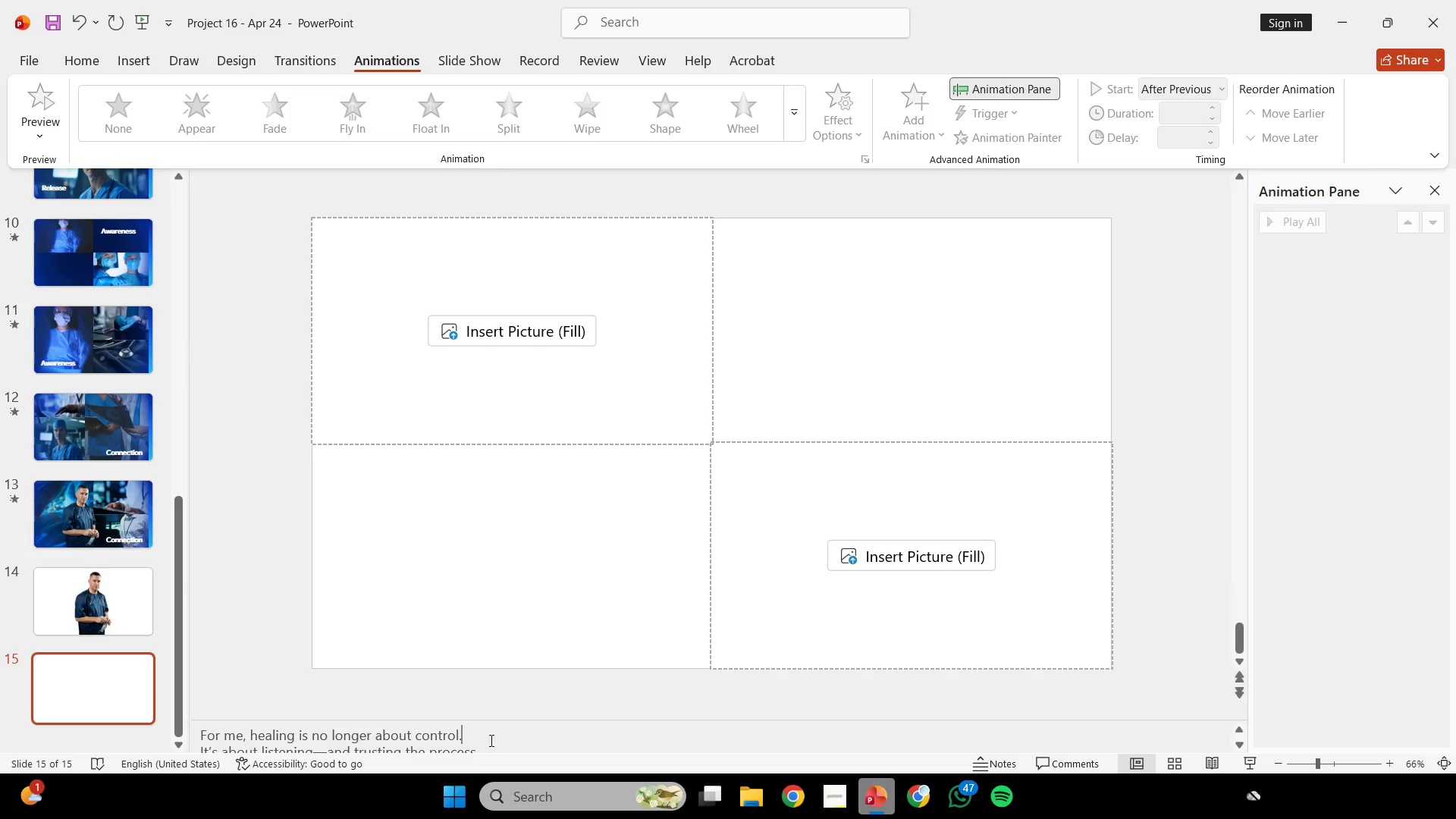 
key(Control+A)
 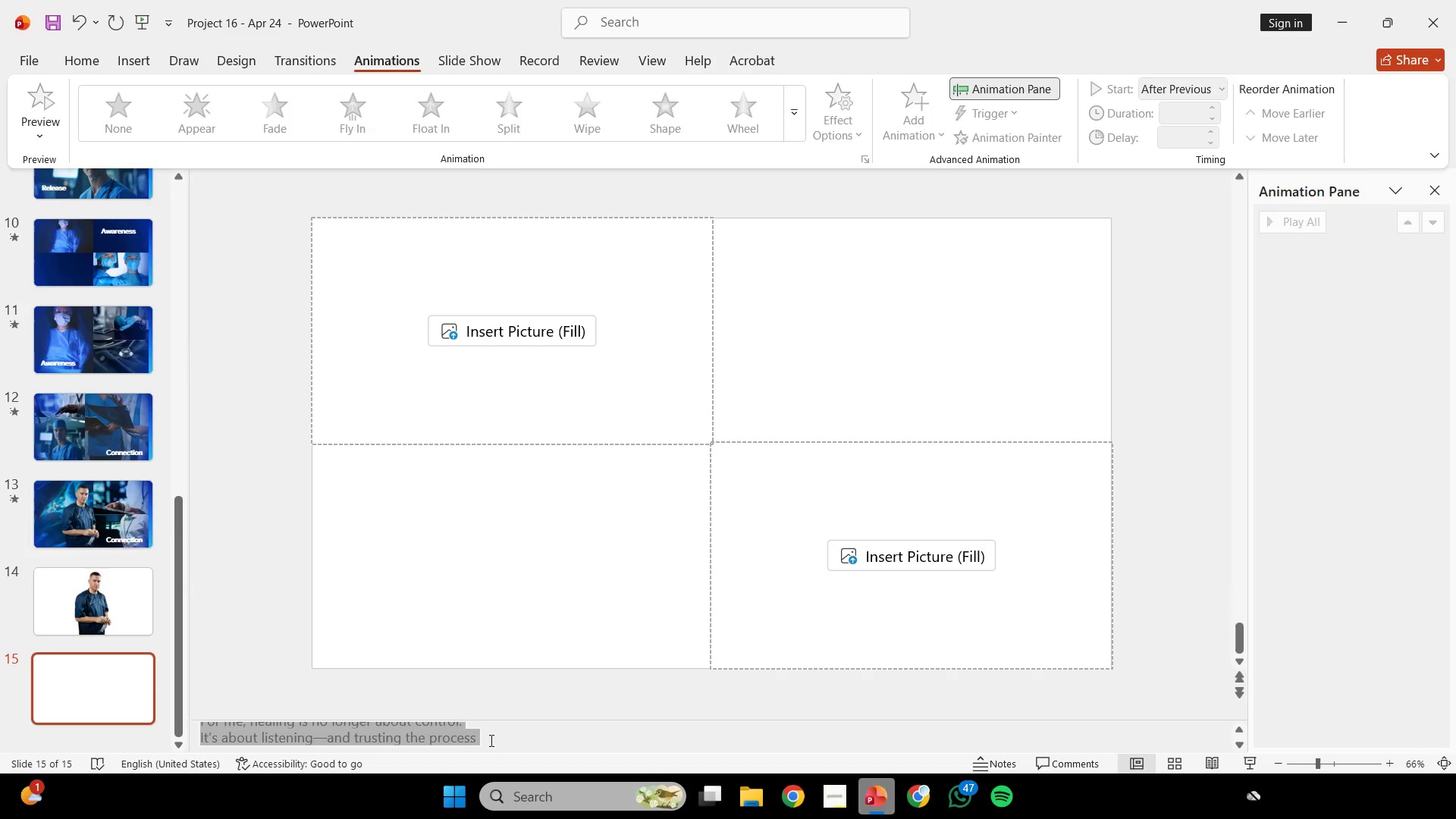 
key(Control+C)
 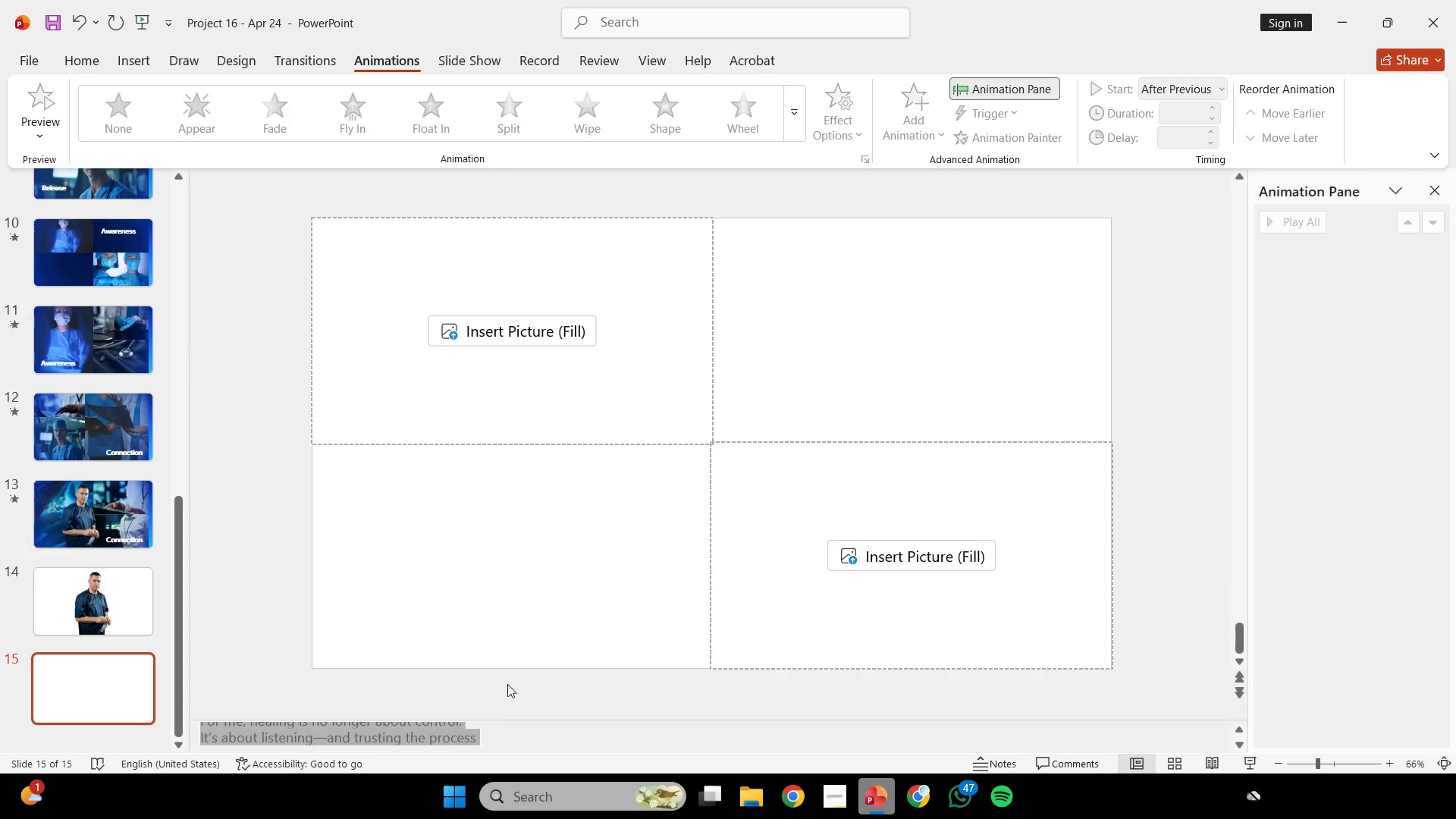 
key(Control+C)
 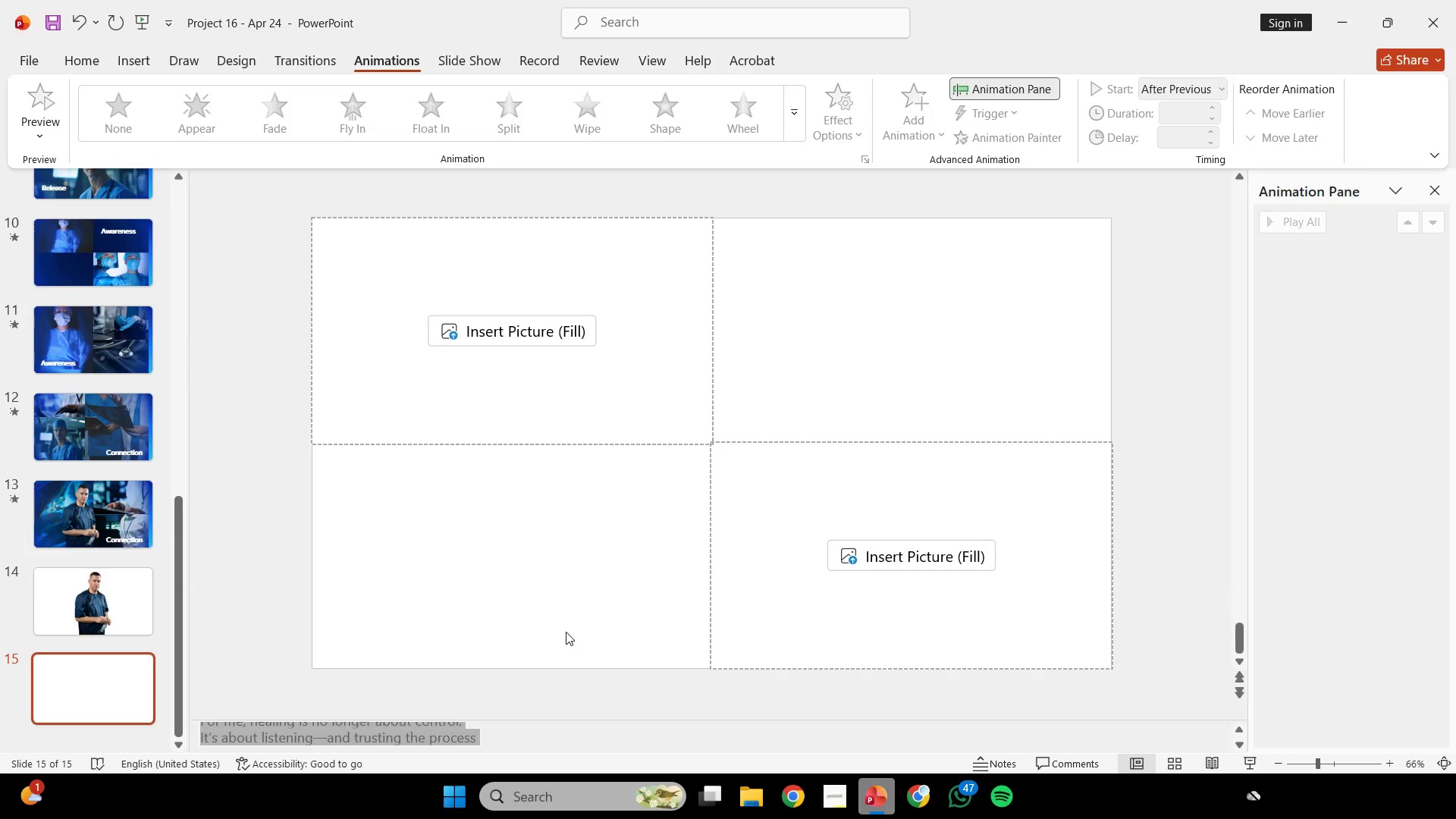 
scroll: coordinate [566, 632], scroll_direction: up, amount: 2.0
 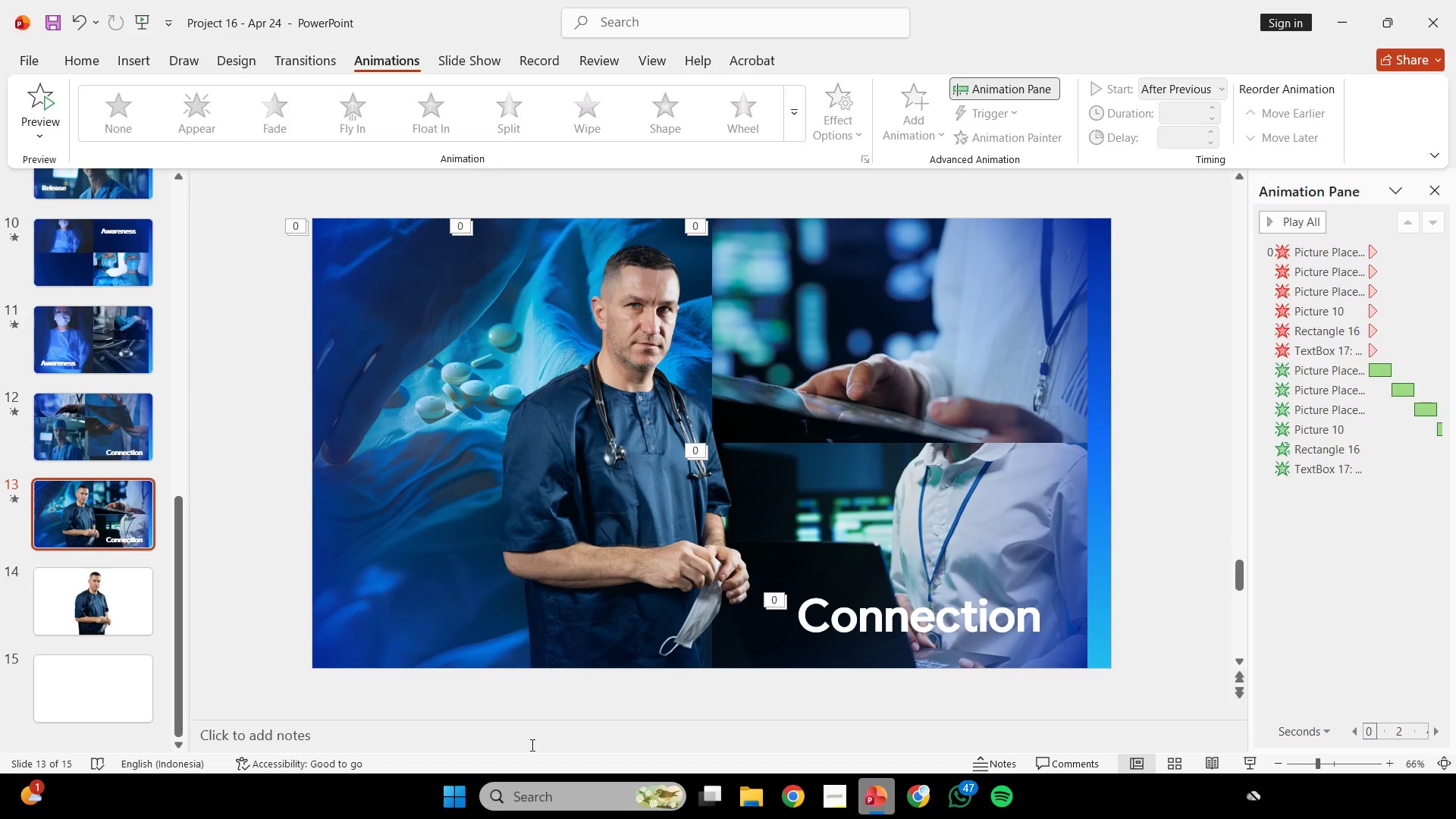 
left_click([531, 745])
 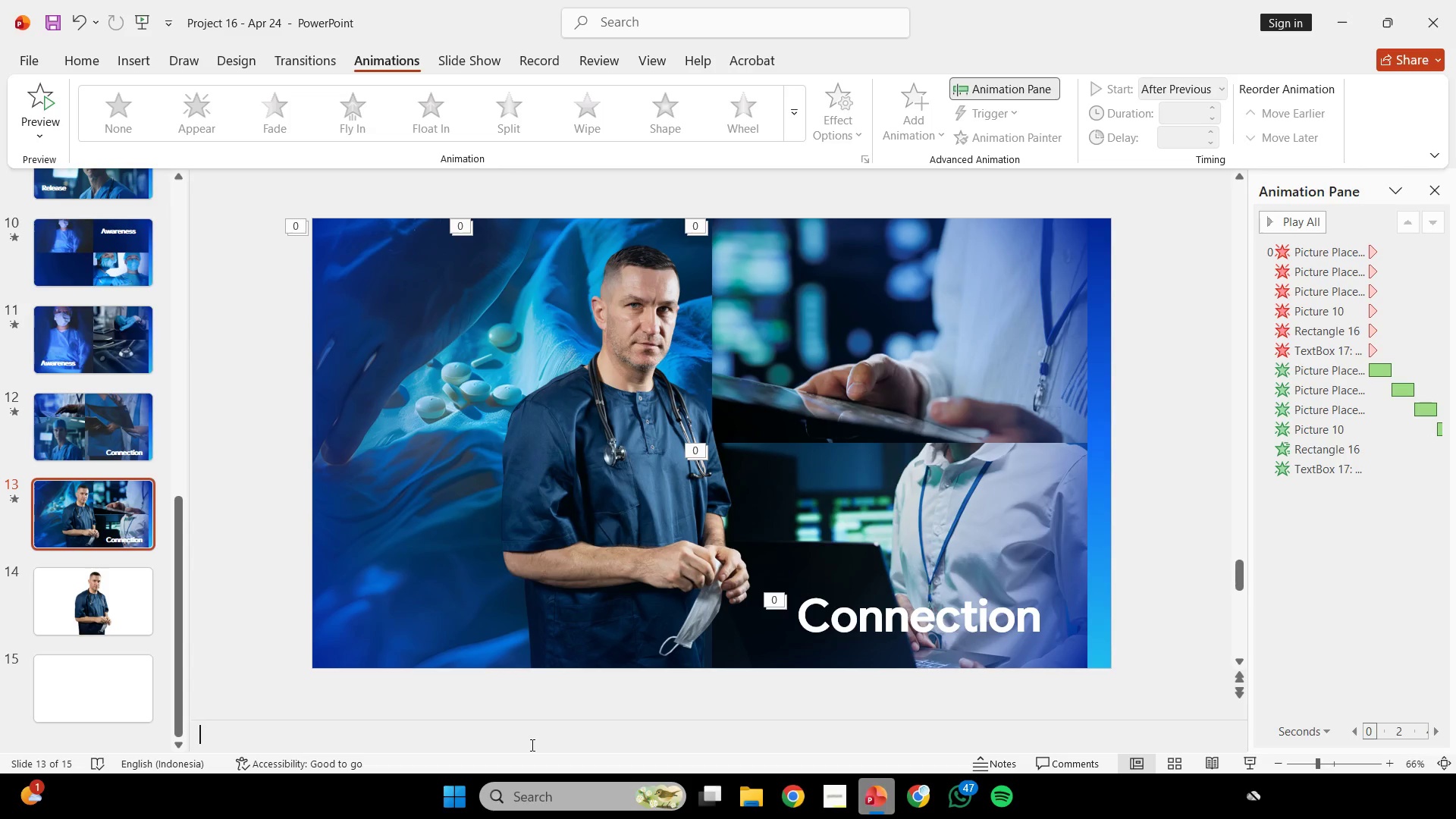 
key(Control+V)
 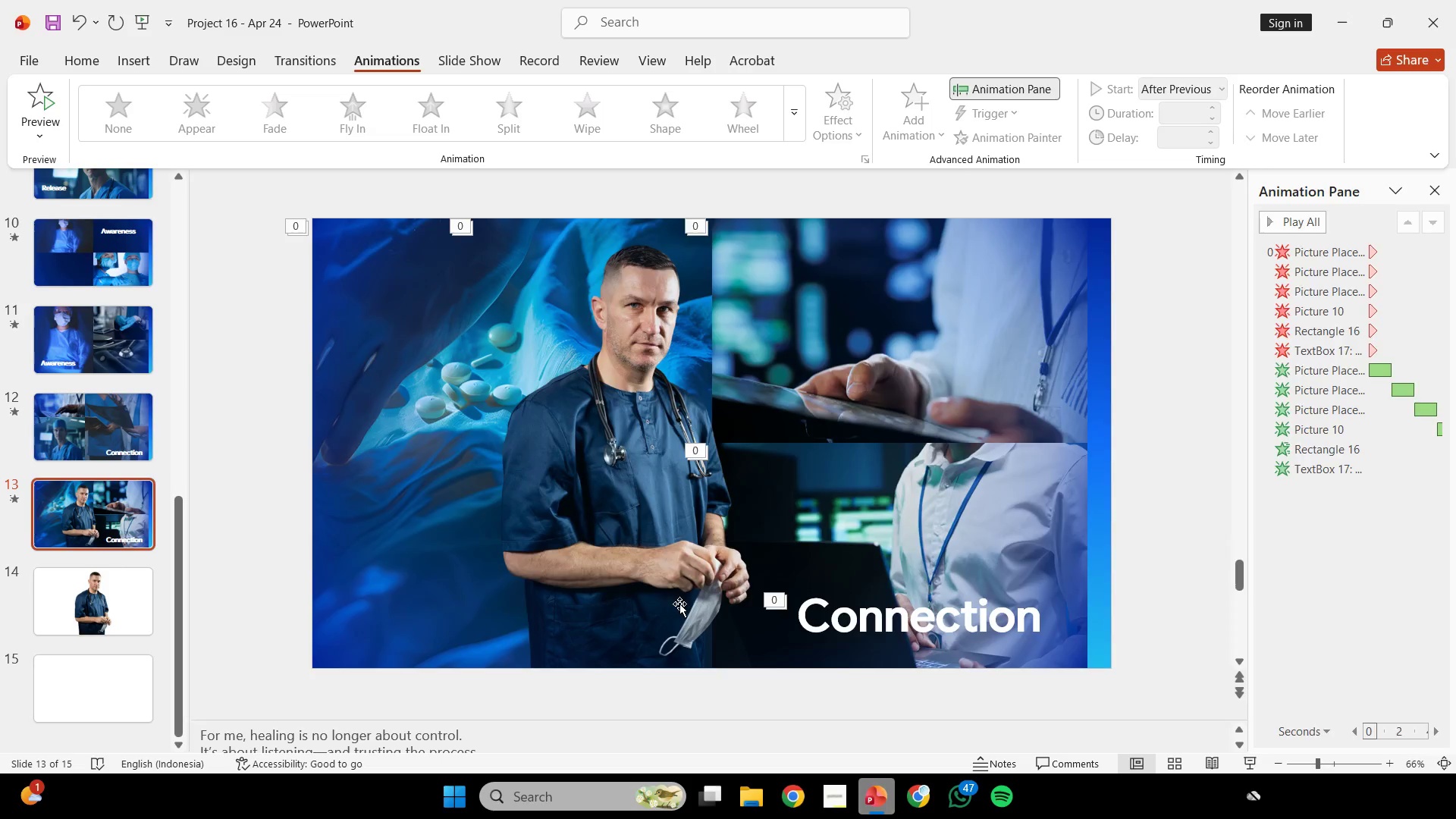 
scroll: coordinate [680, 604], scroll_direction: down, amount: 4.0
 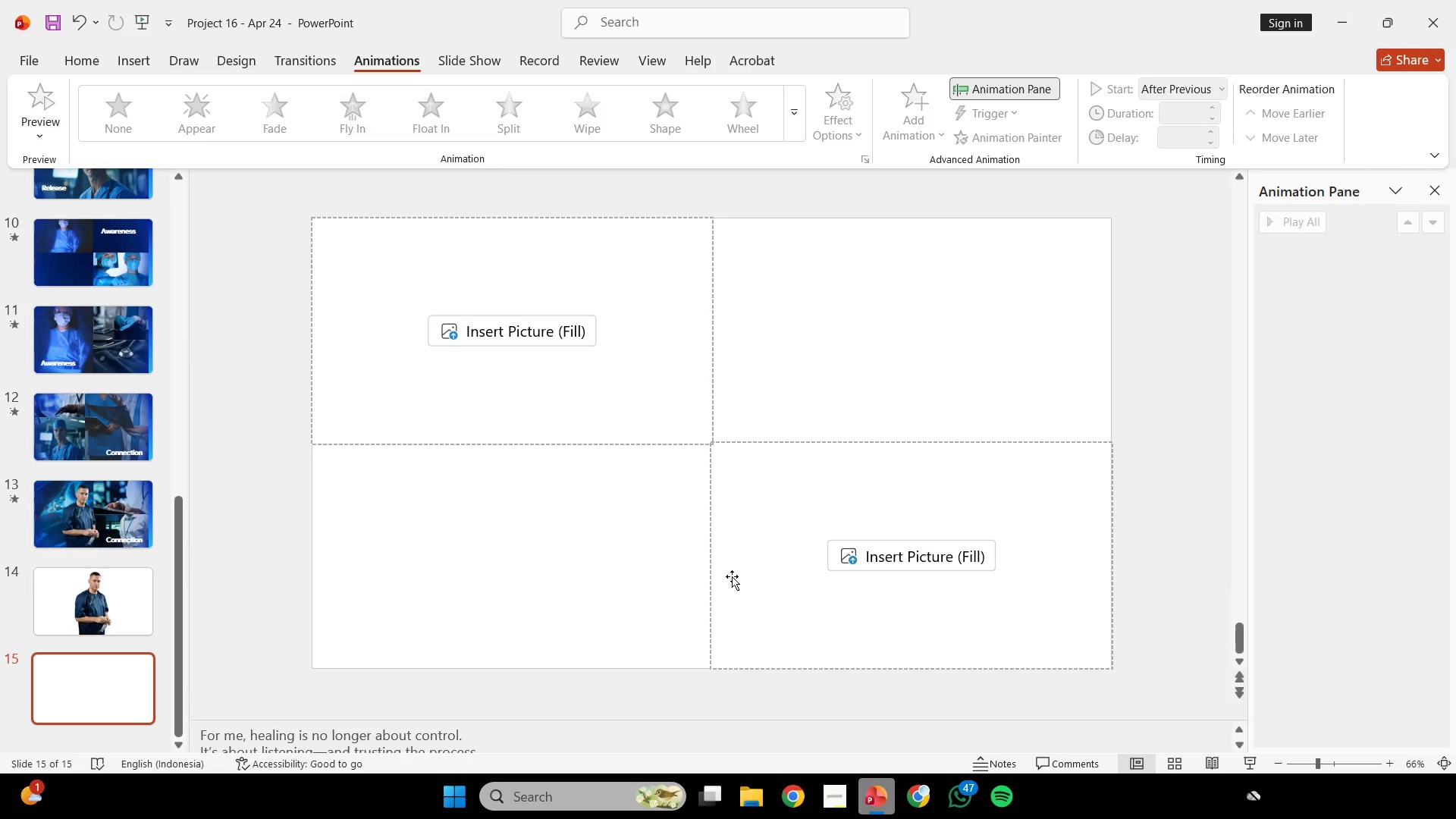 
scroll: coordinate [732, 576], scroll_direction: up, amount: 1.0
 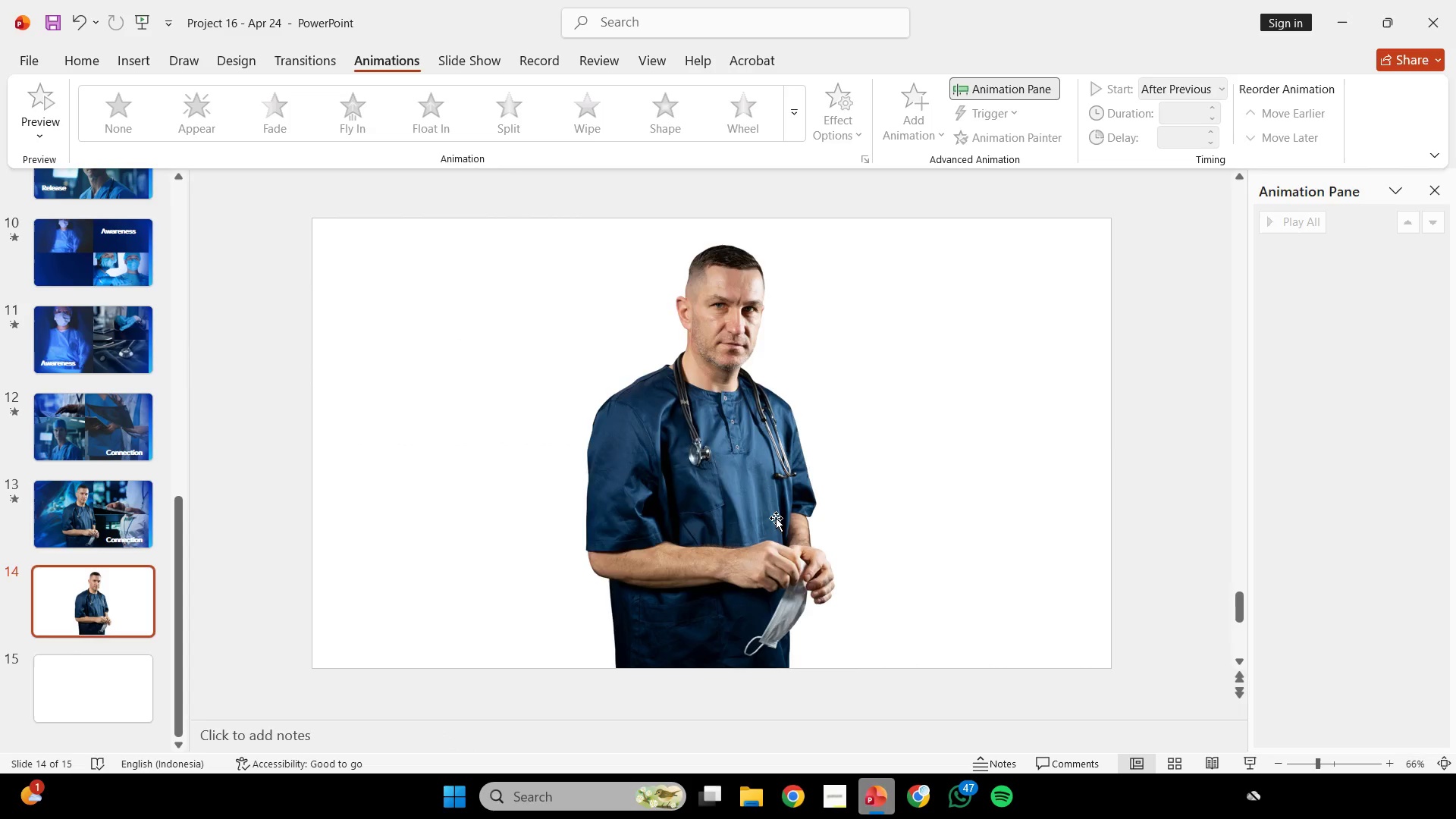 
scroll: coordinate [776, 519], scroll_direction: down, amount: 1.0
 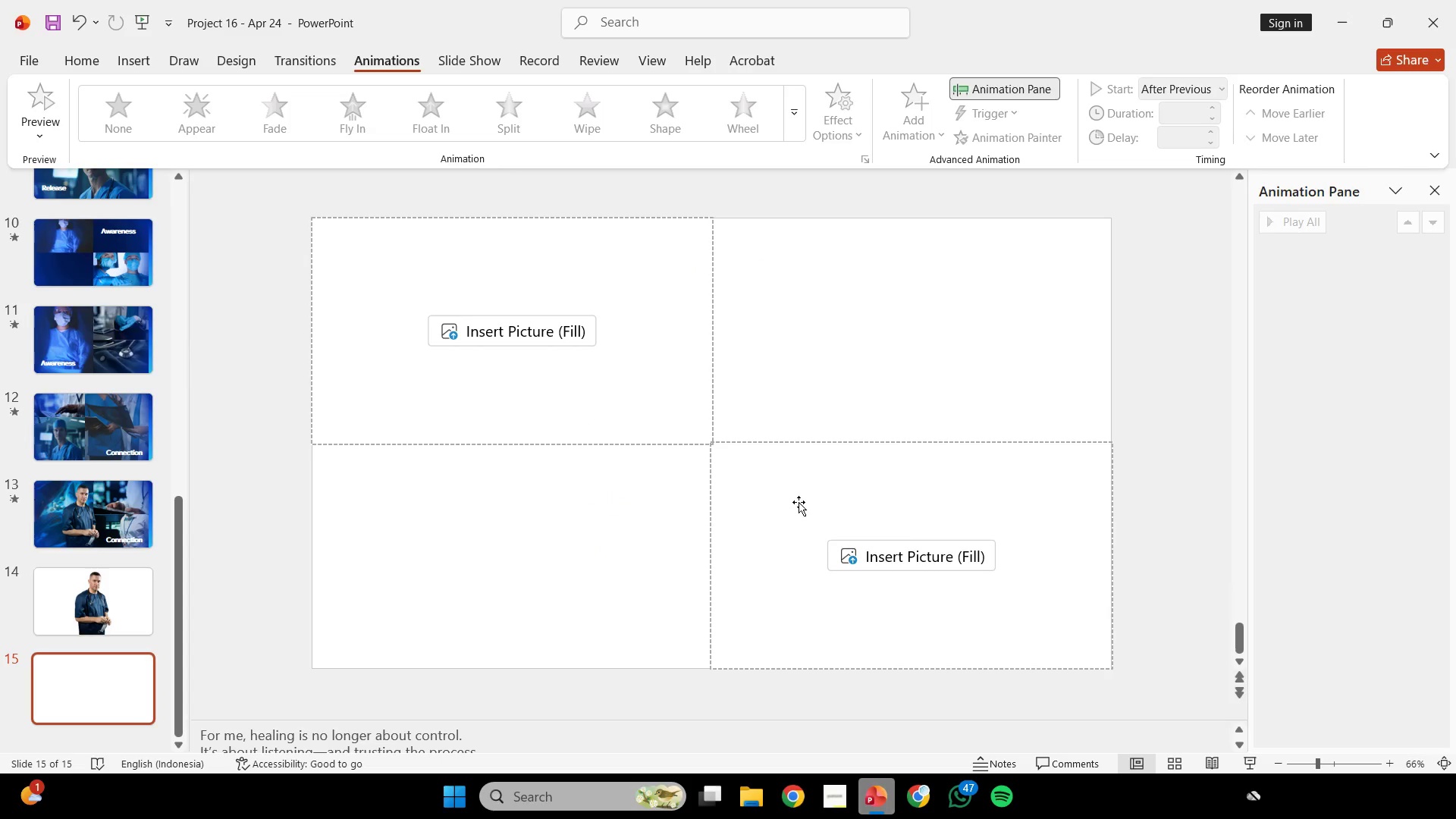 
key(Delete)
 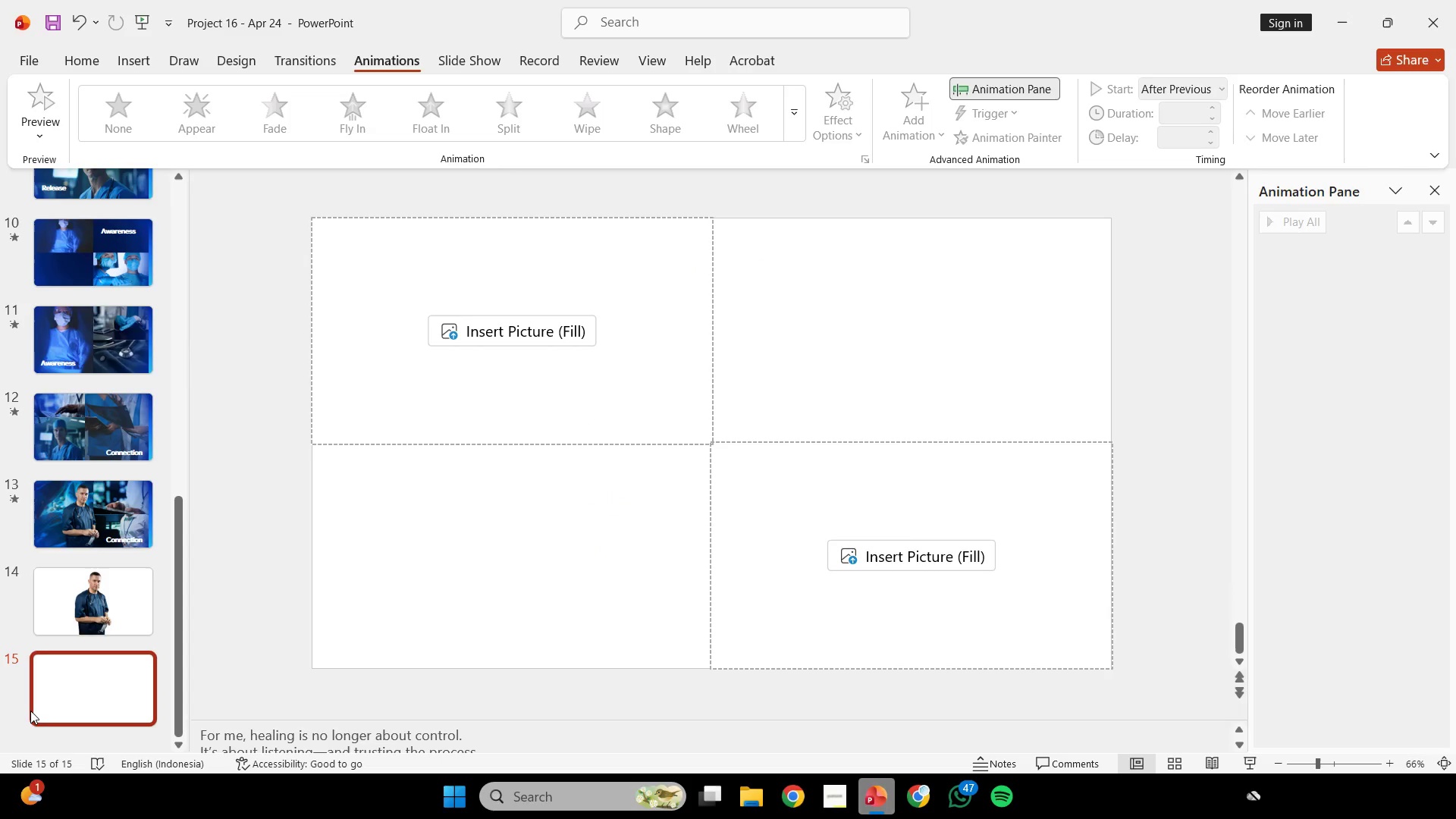 
double_click([24, 701])
 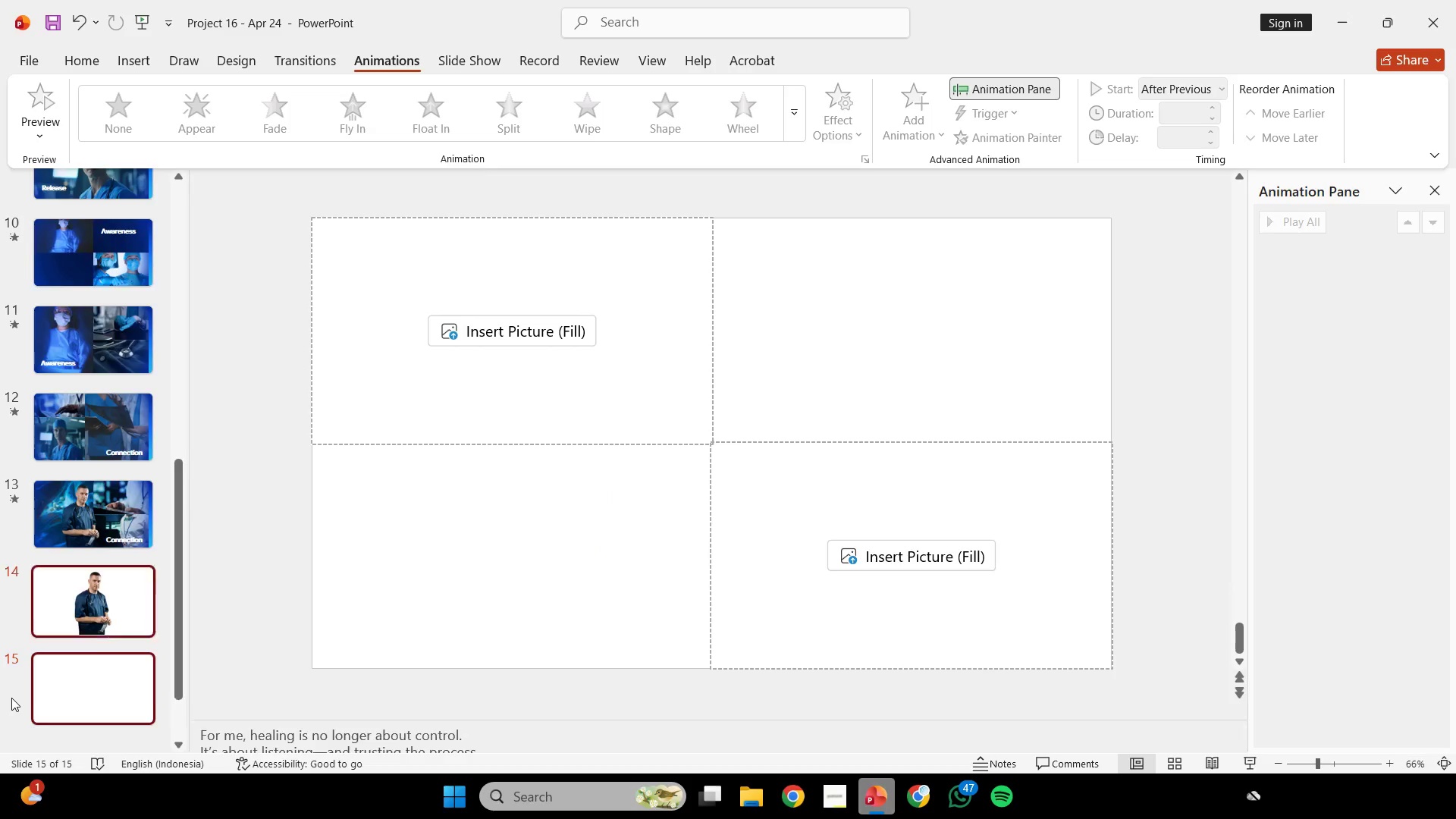 
key(Delete)
 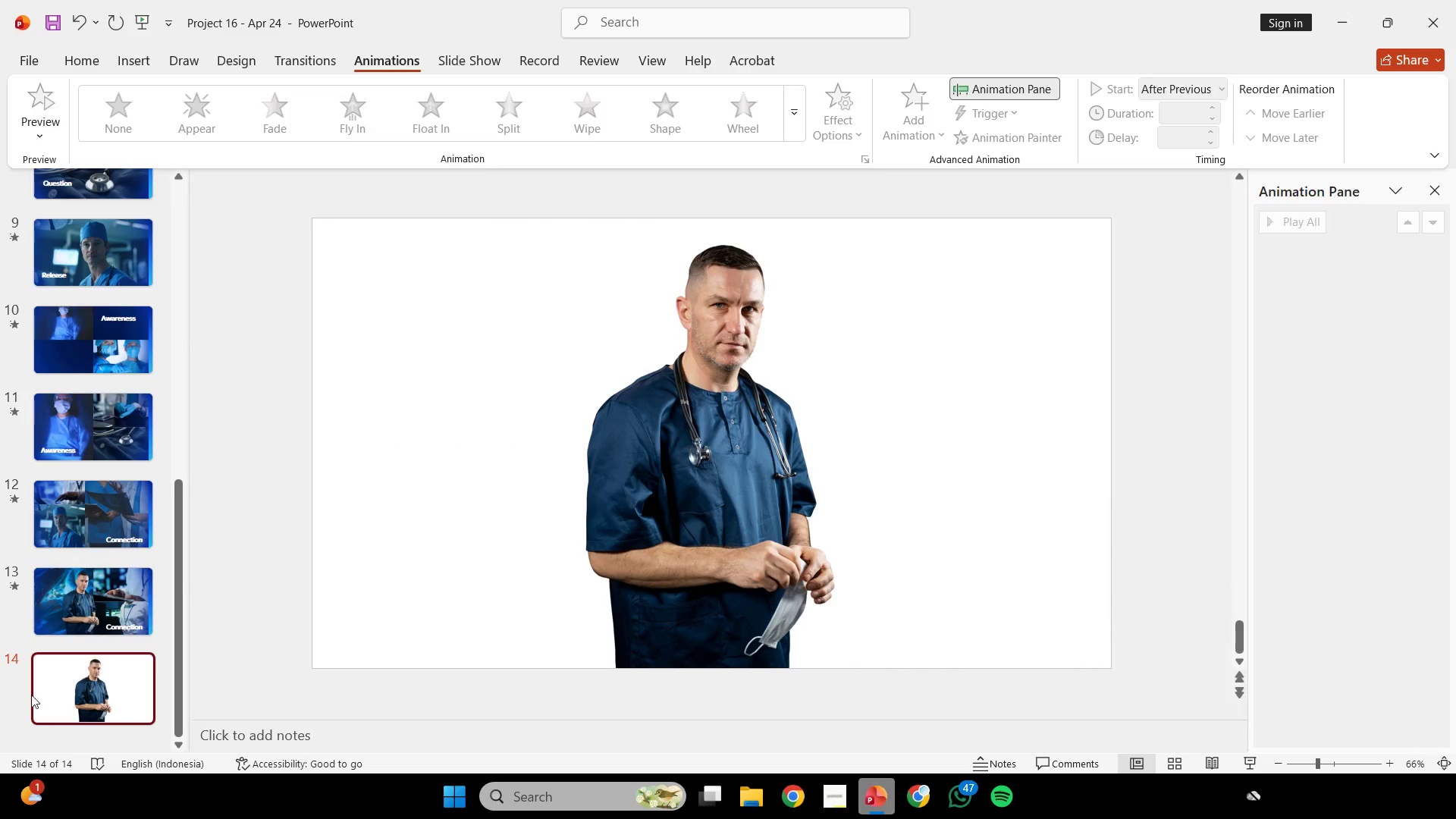 
key(Delete)
 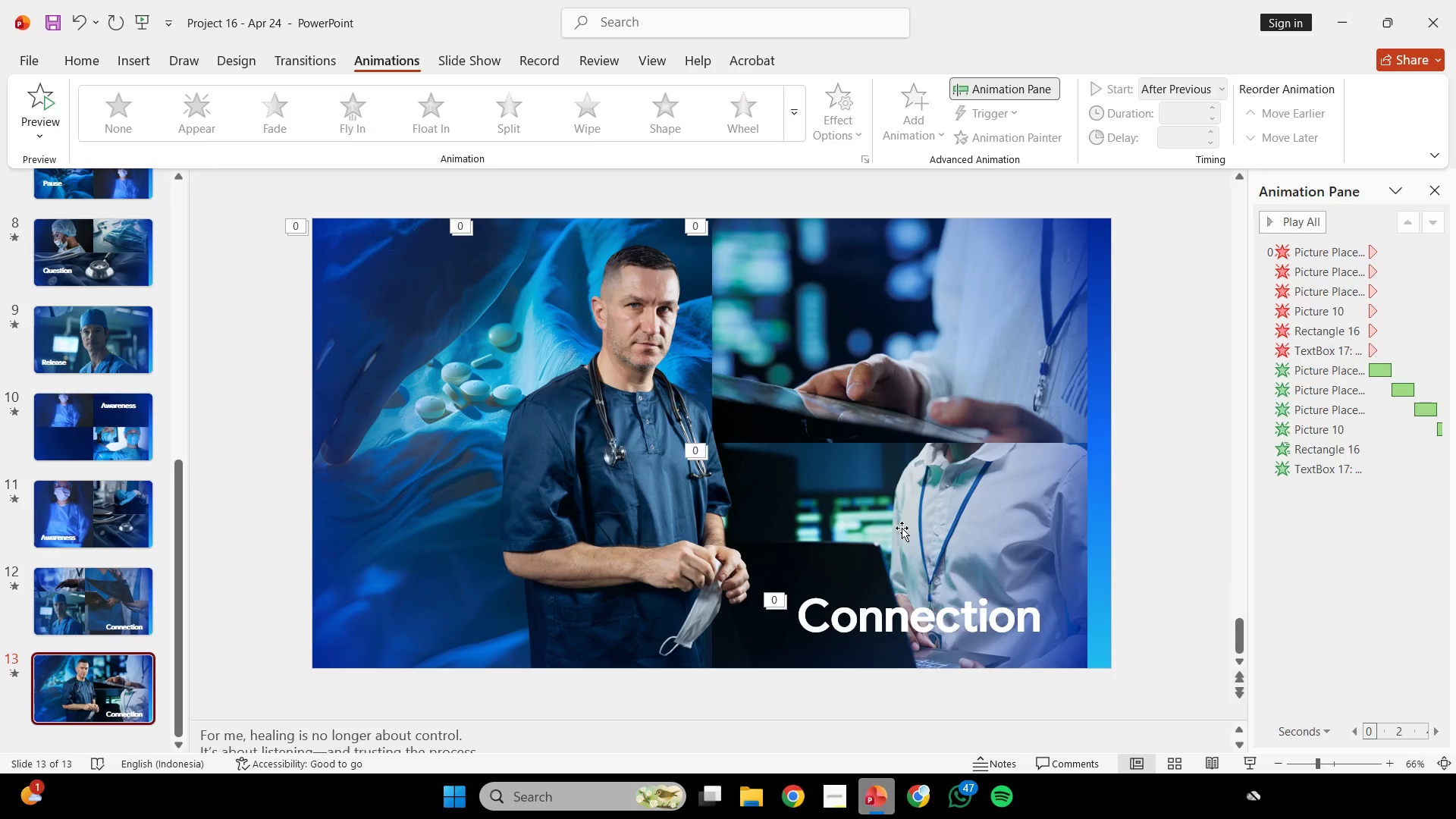 
left_click([1003, 566])
 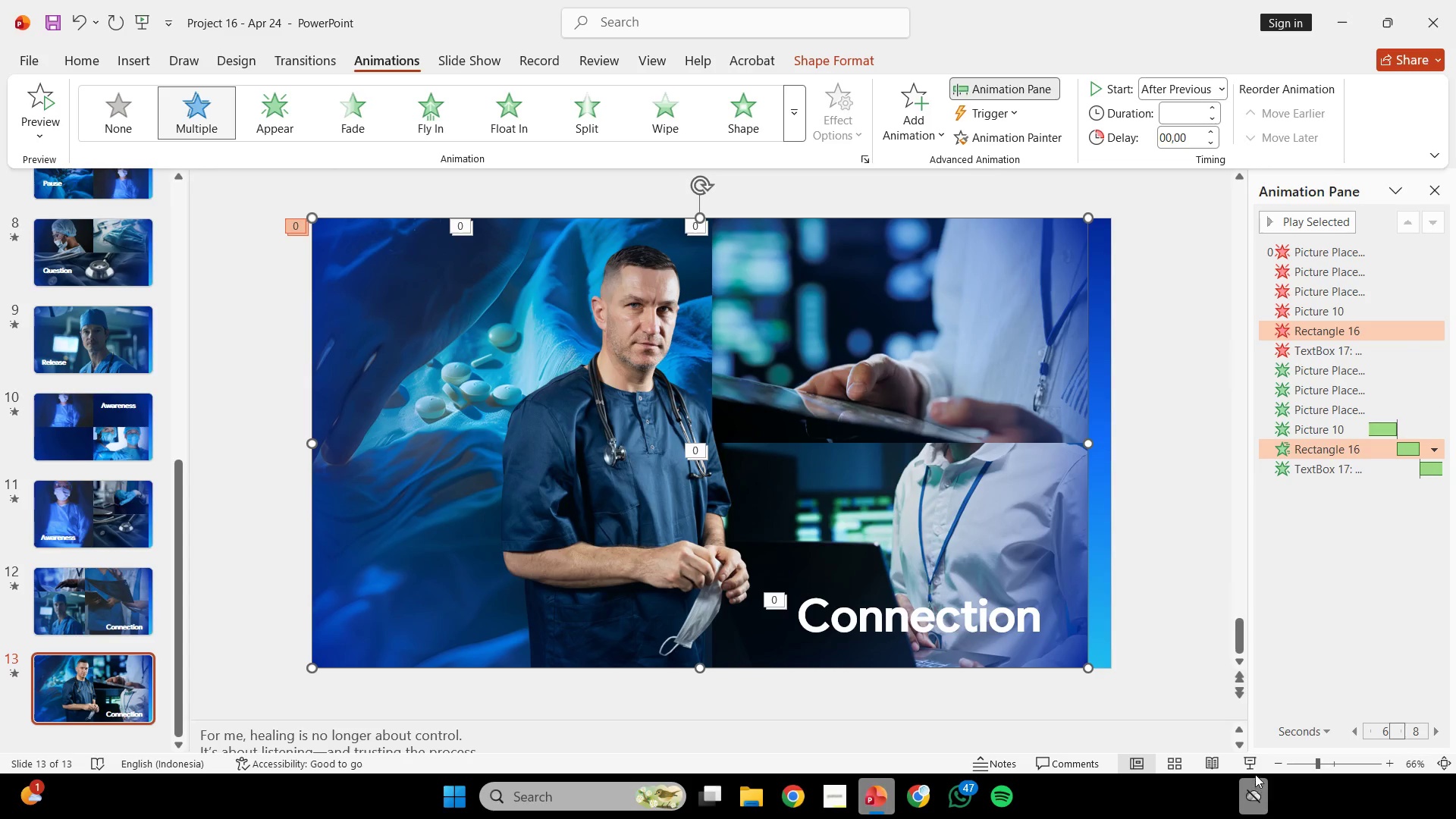 
left_click([1254, 764])
 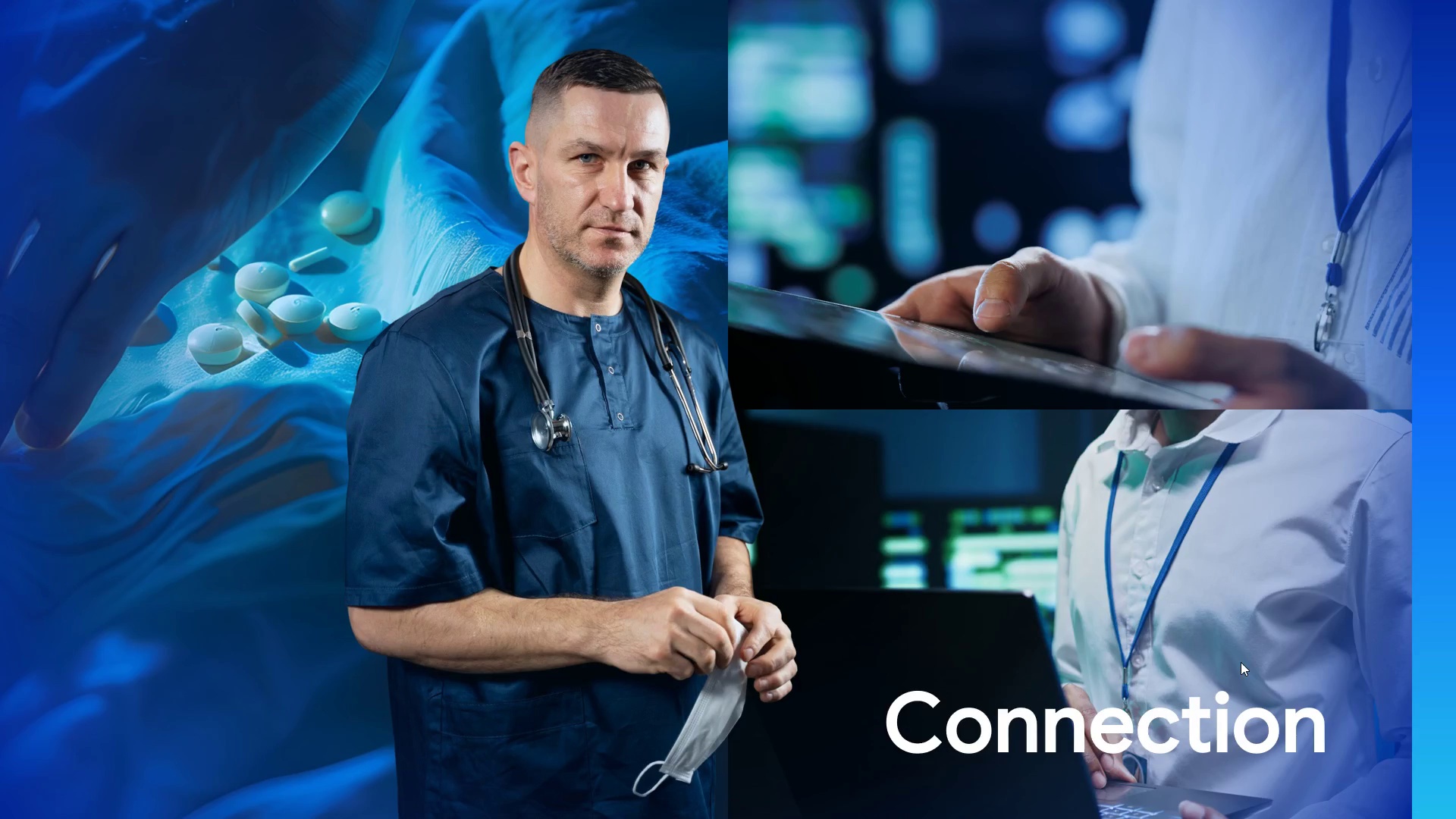 
wait(41.33)
 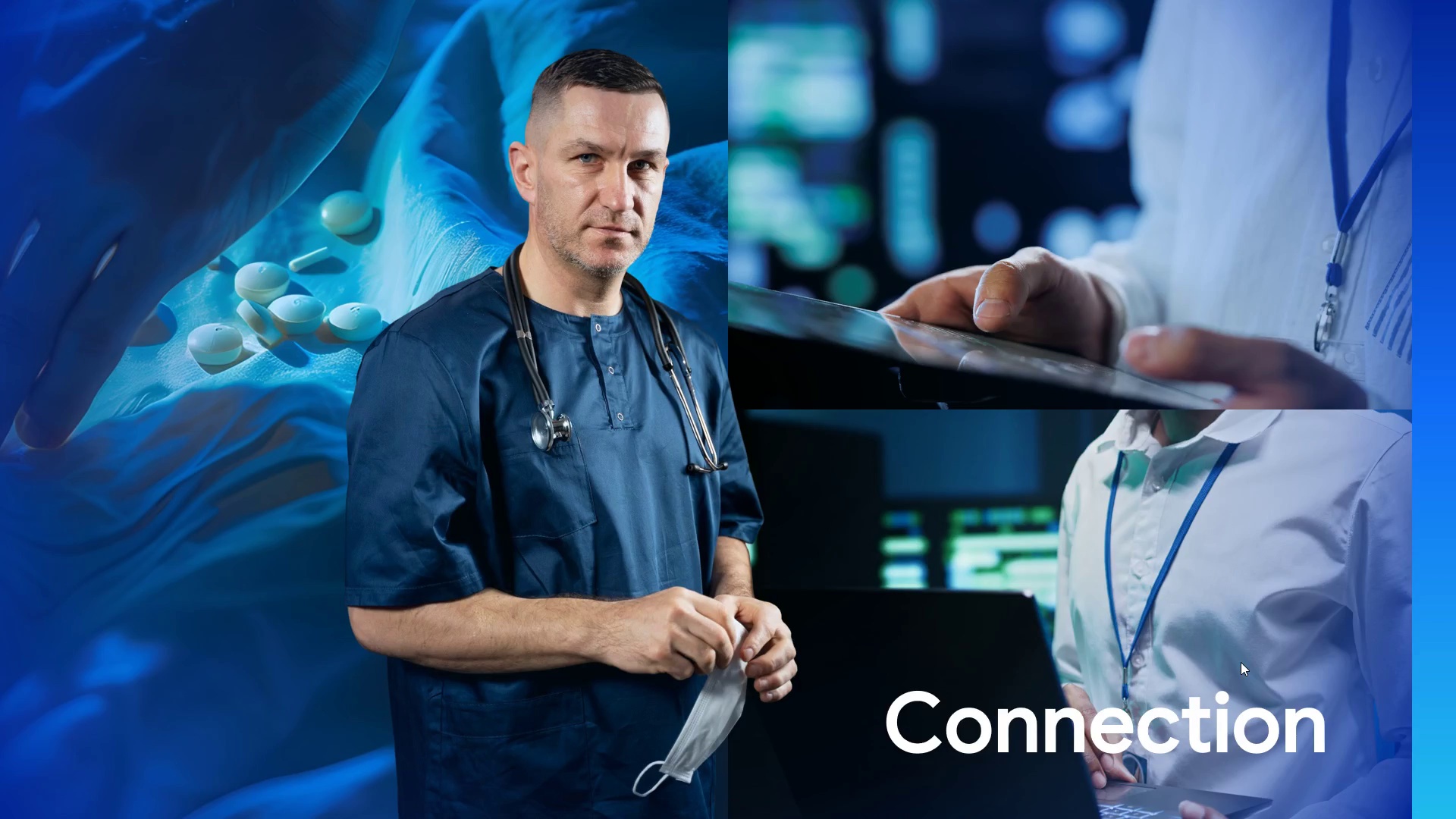 
key(Escape)
 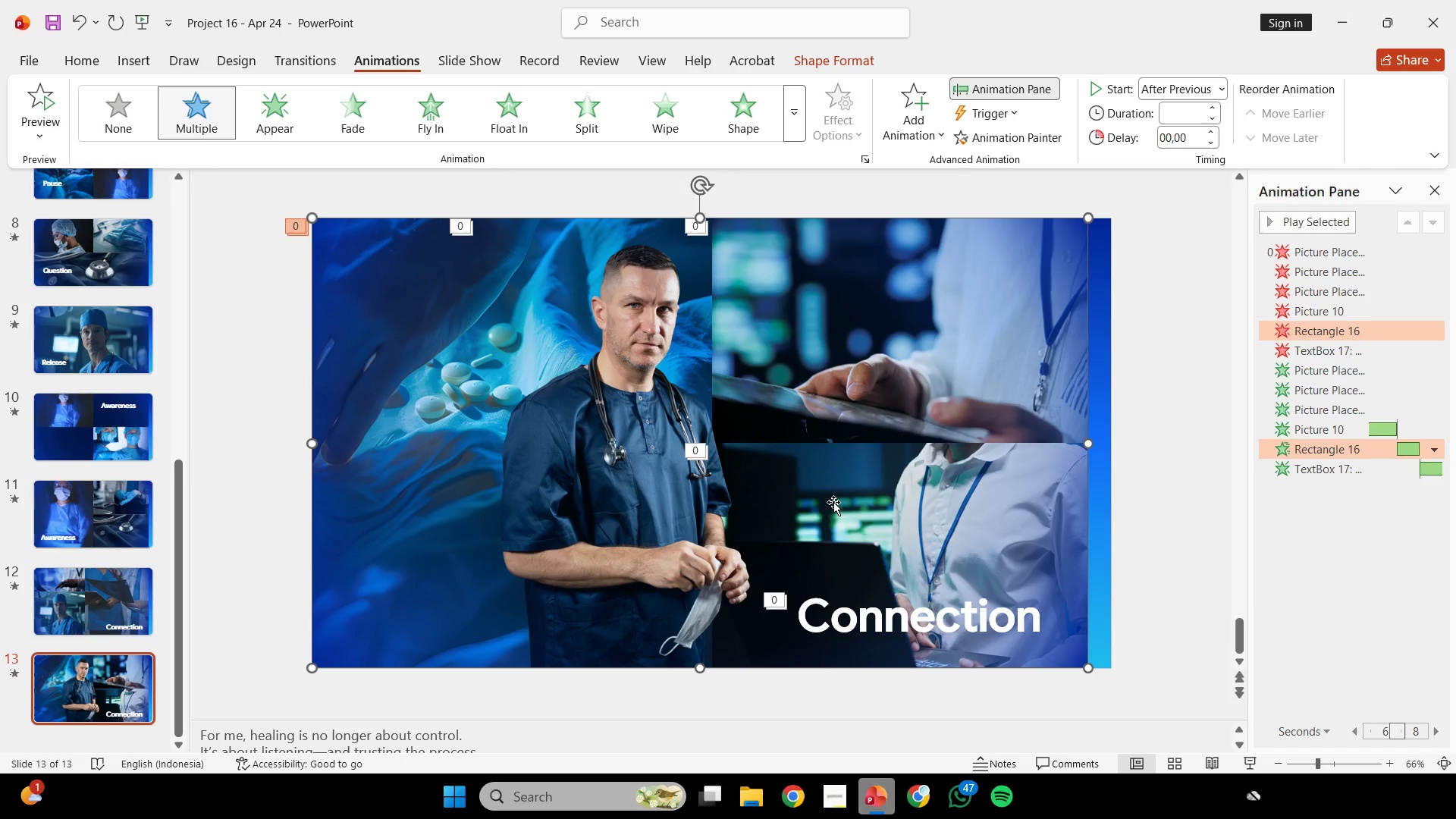 
wait(24.95)
 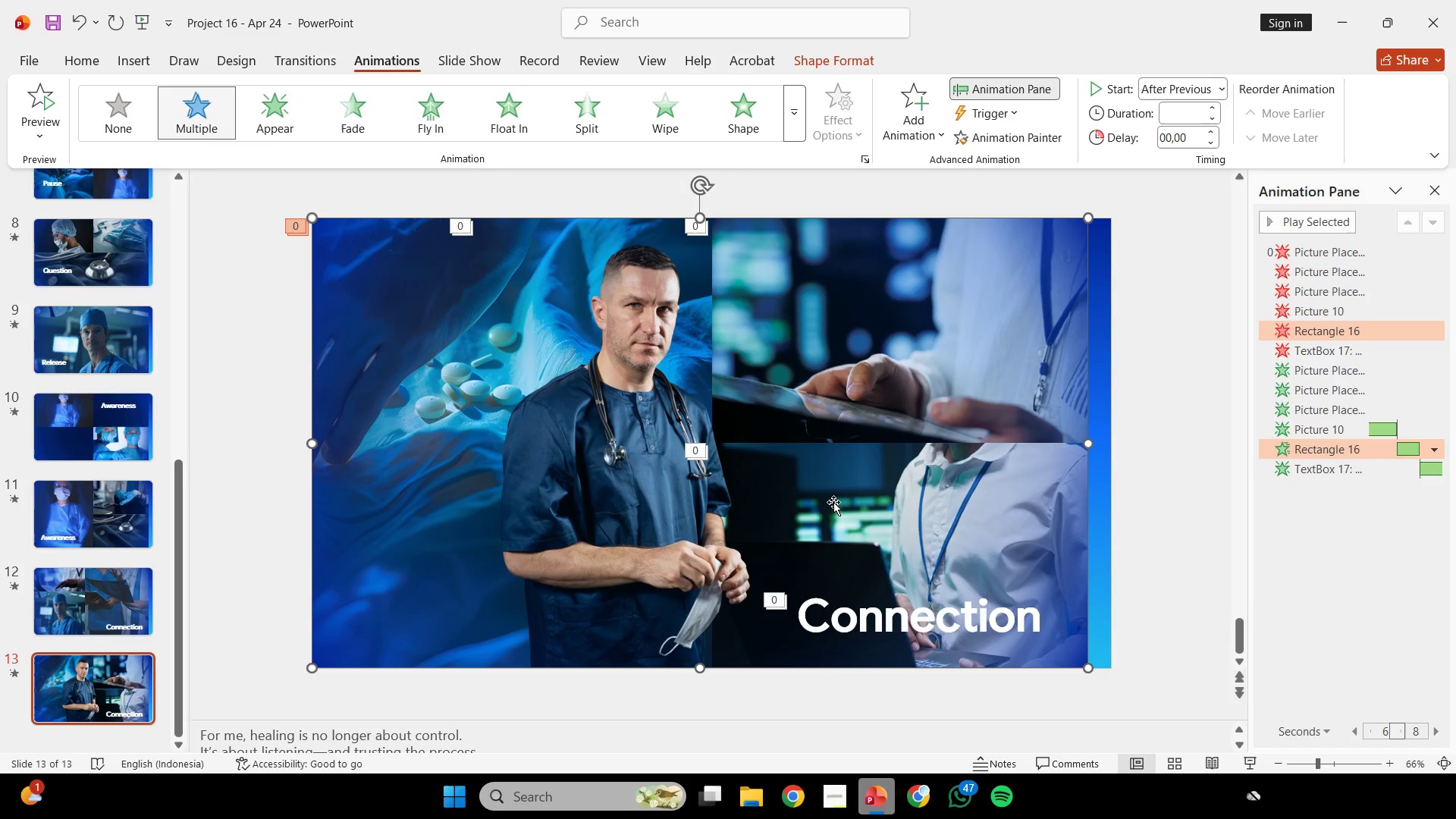 
scroll: coordinate [678, 442], scroll_direction: down, amount: 1.0
 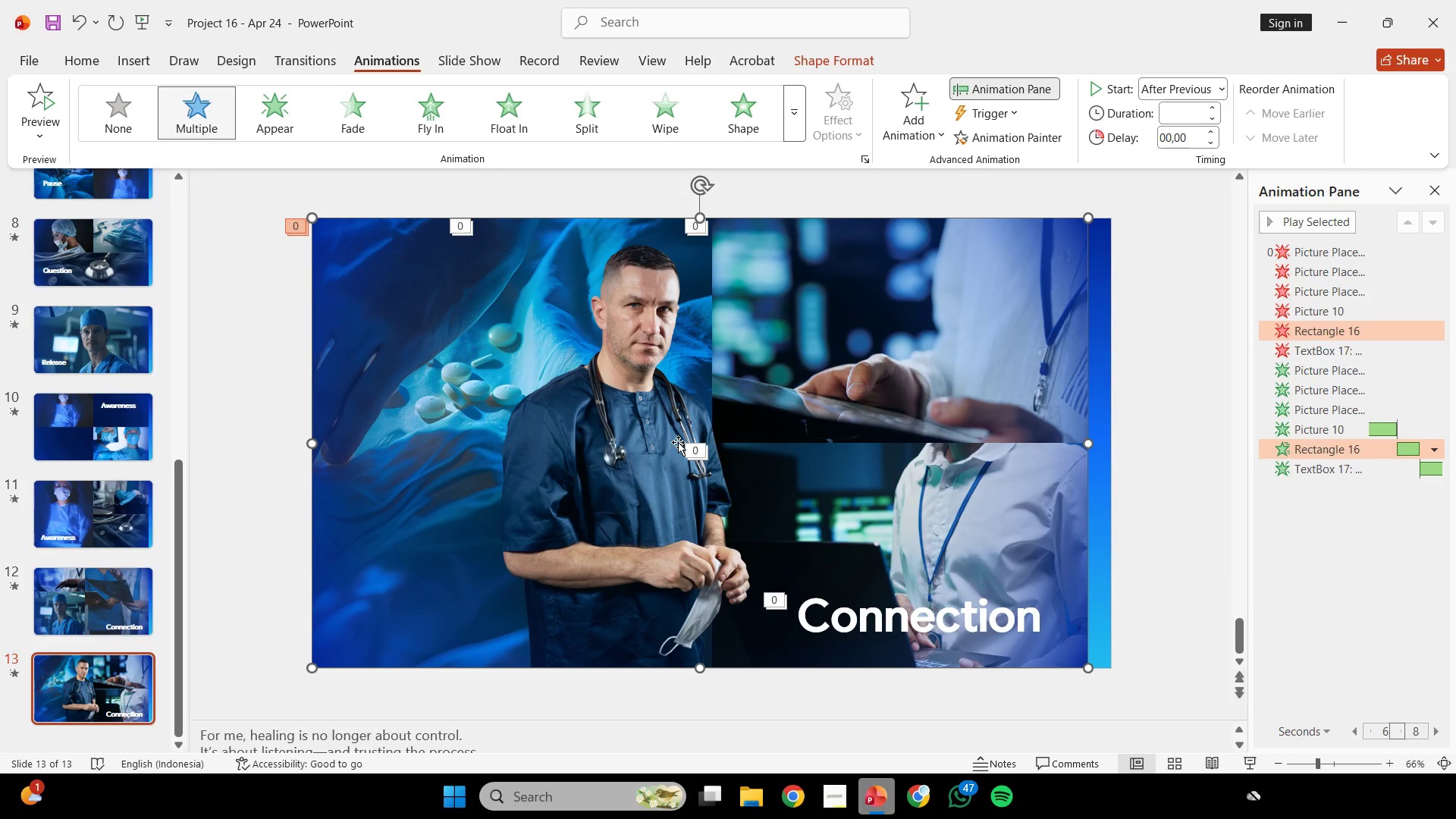 
scroll: coordinate [679, 441], scroll_direction: none, amount: 0.0
 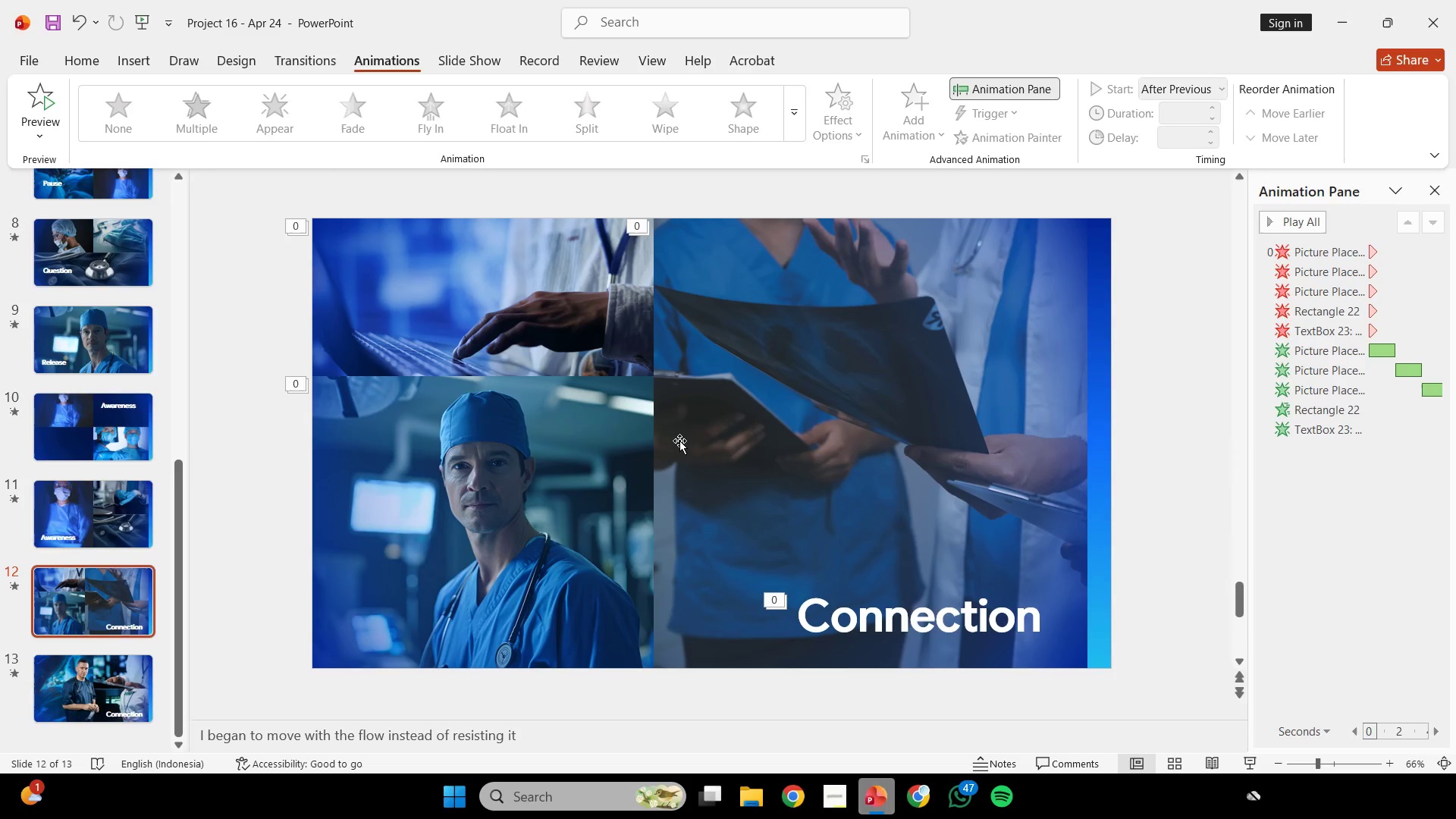 
scroll: coordinate [608, 425], scroll_direction: down, amount: 12.0
 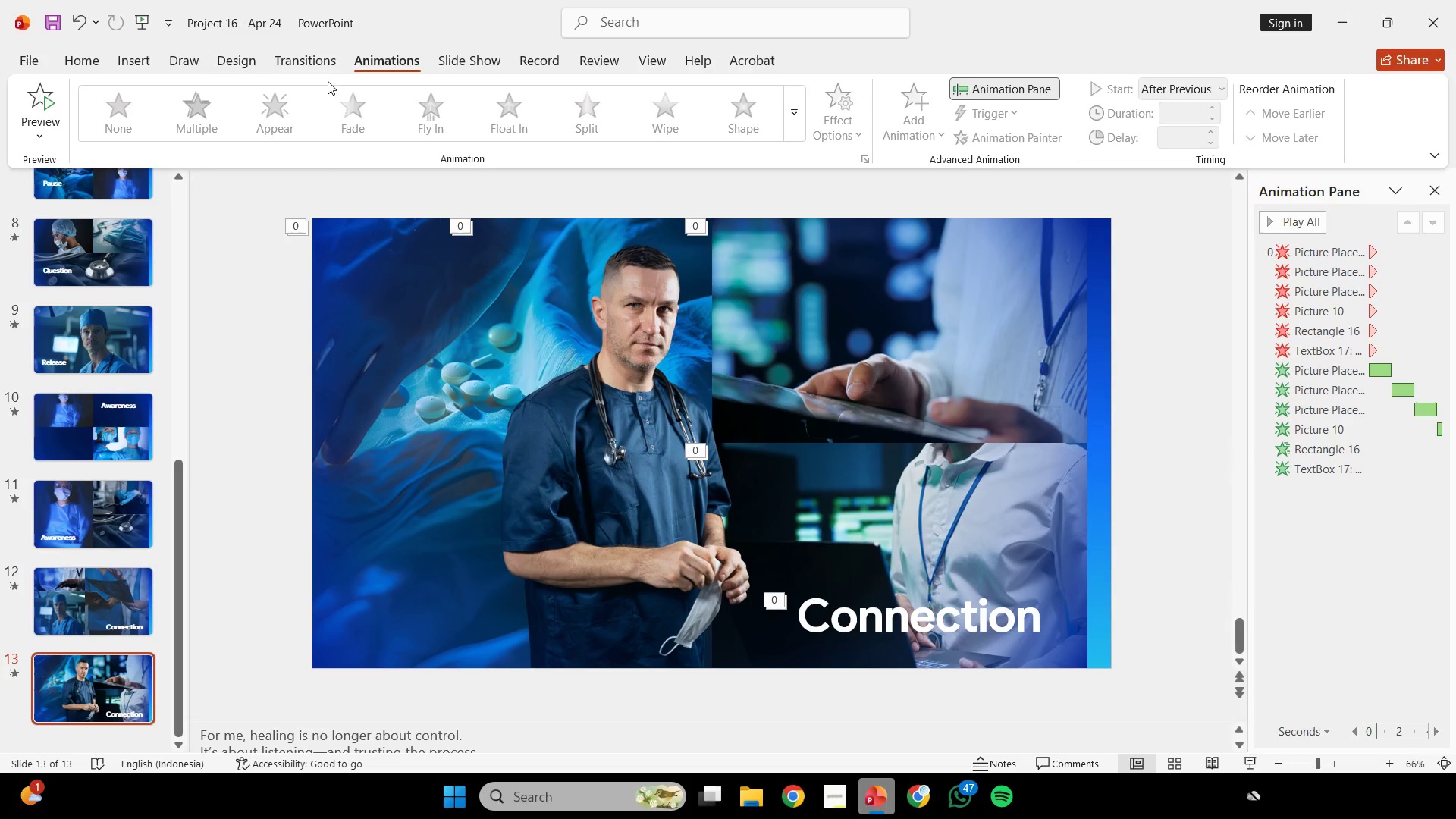 
double_click([323, 71])
 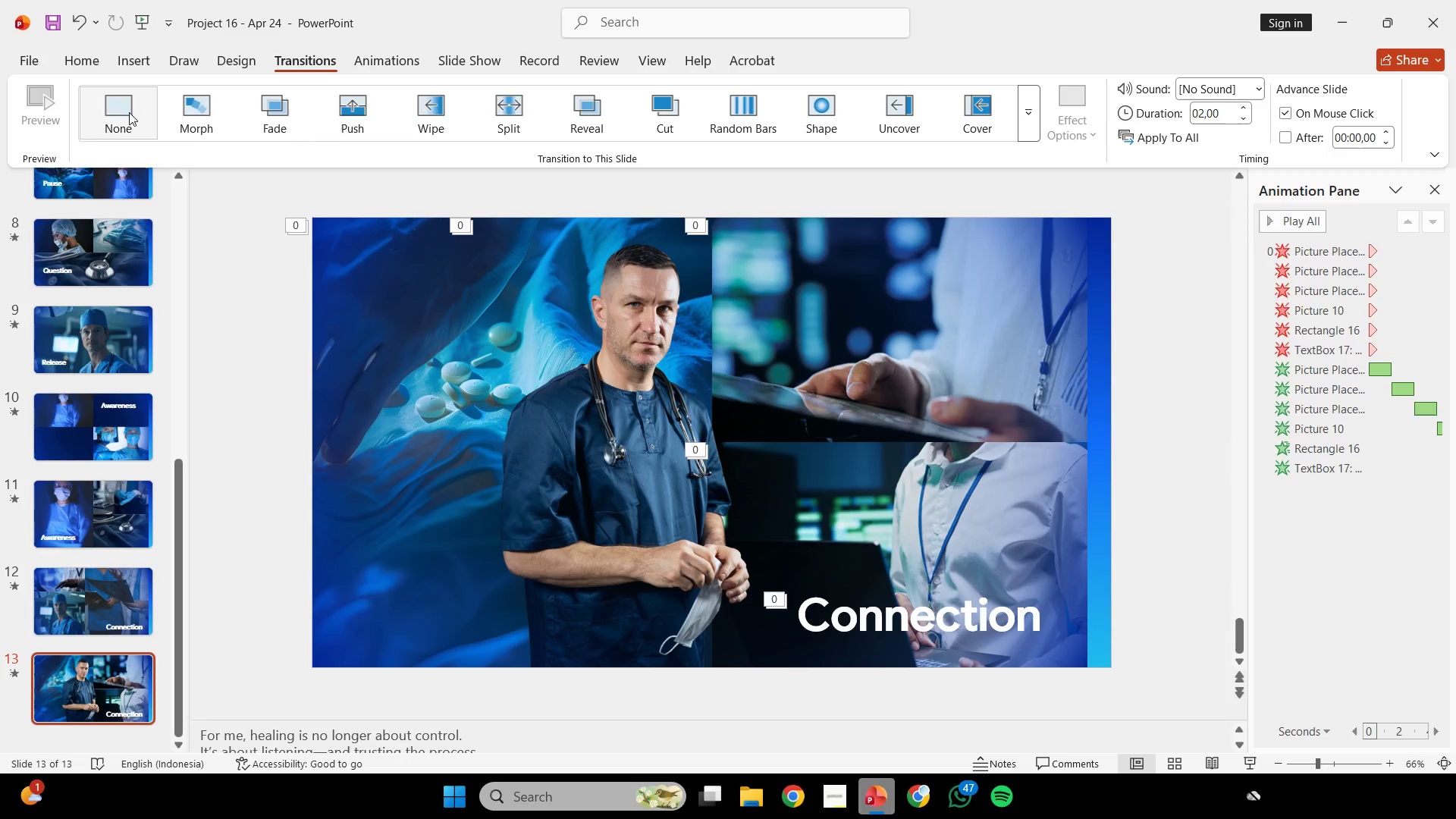 
left_click([129, 112])
 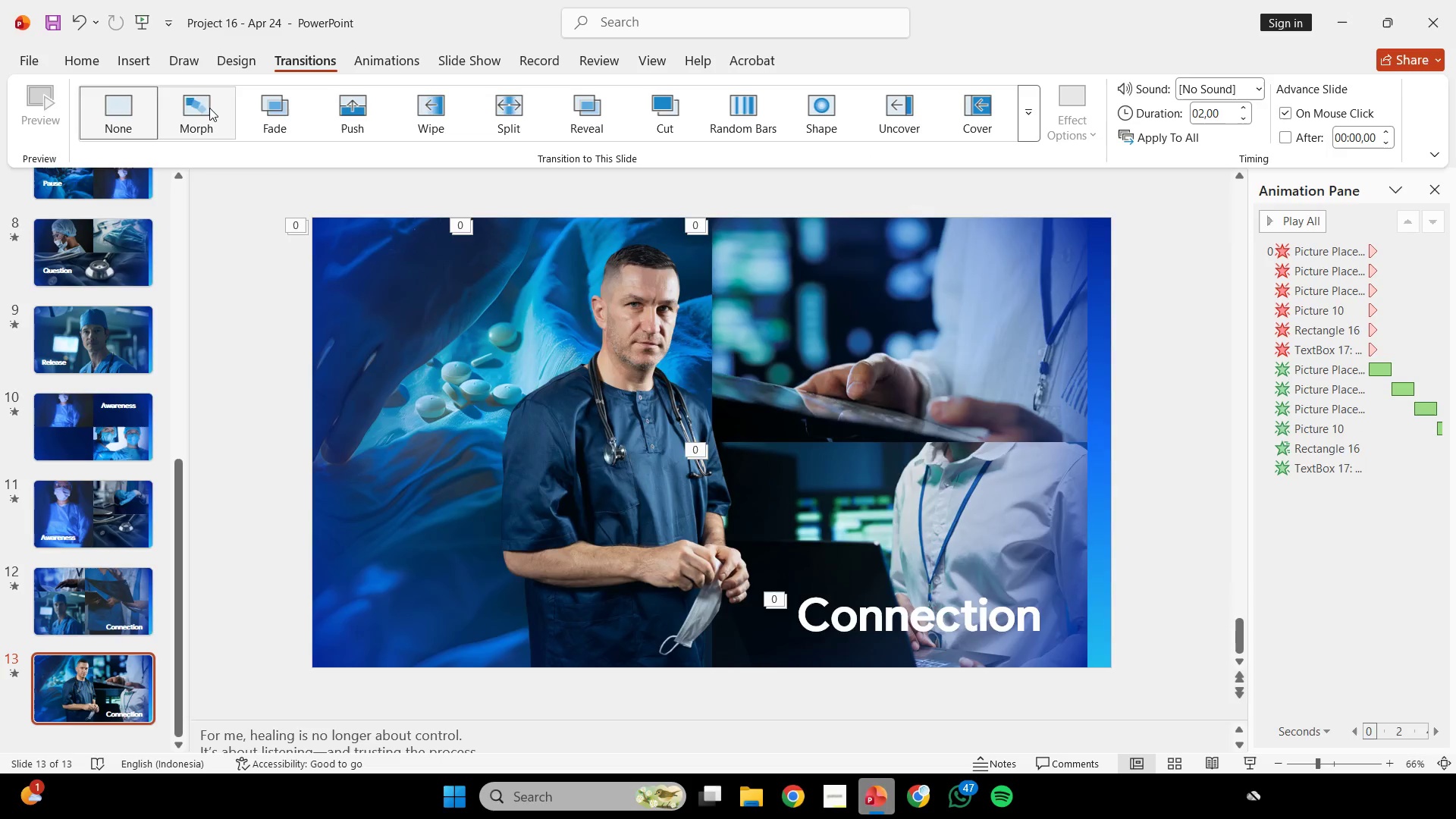 
left_click([209, 108])
 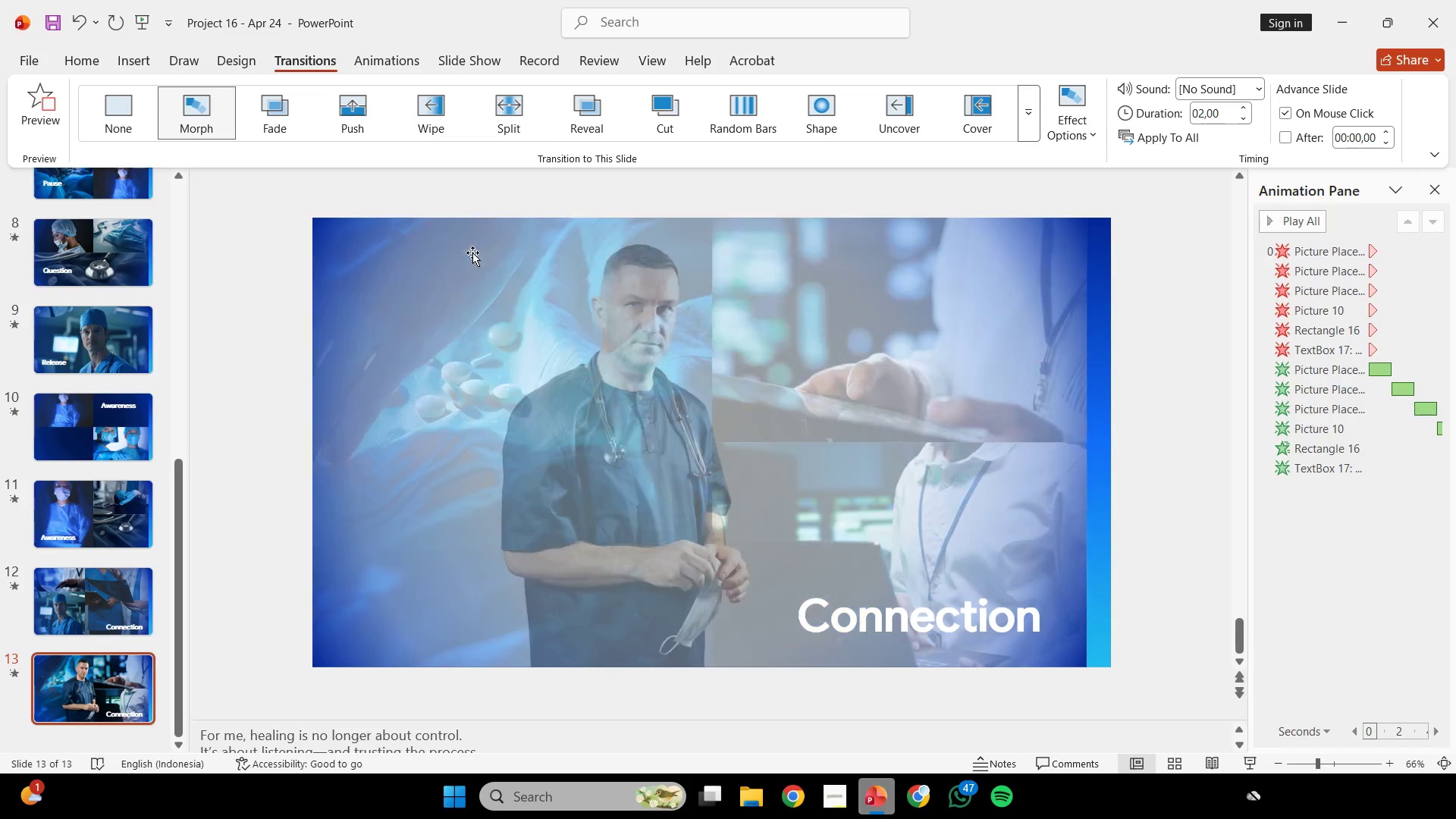 
scroll: coordinate [472, 253], scroll_direction: up, amount: 3.0
 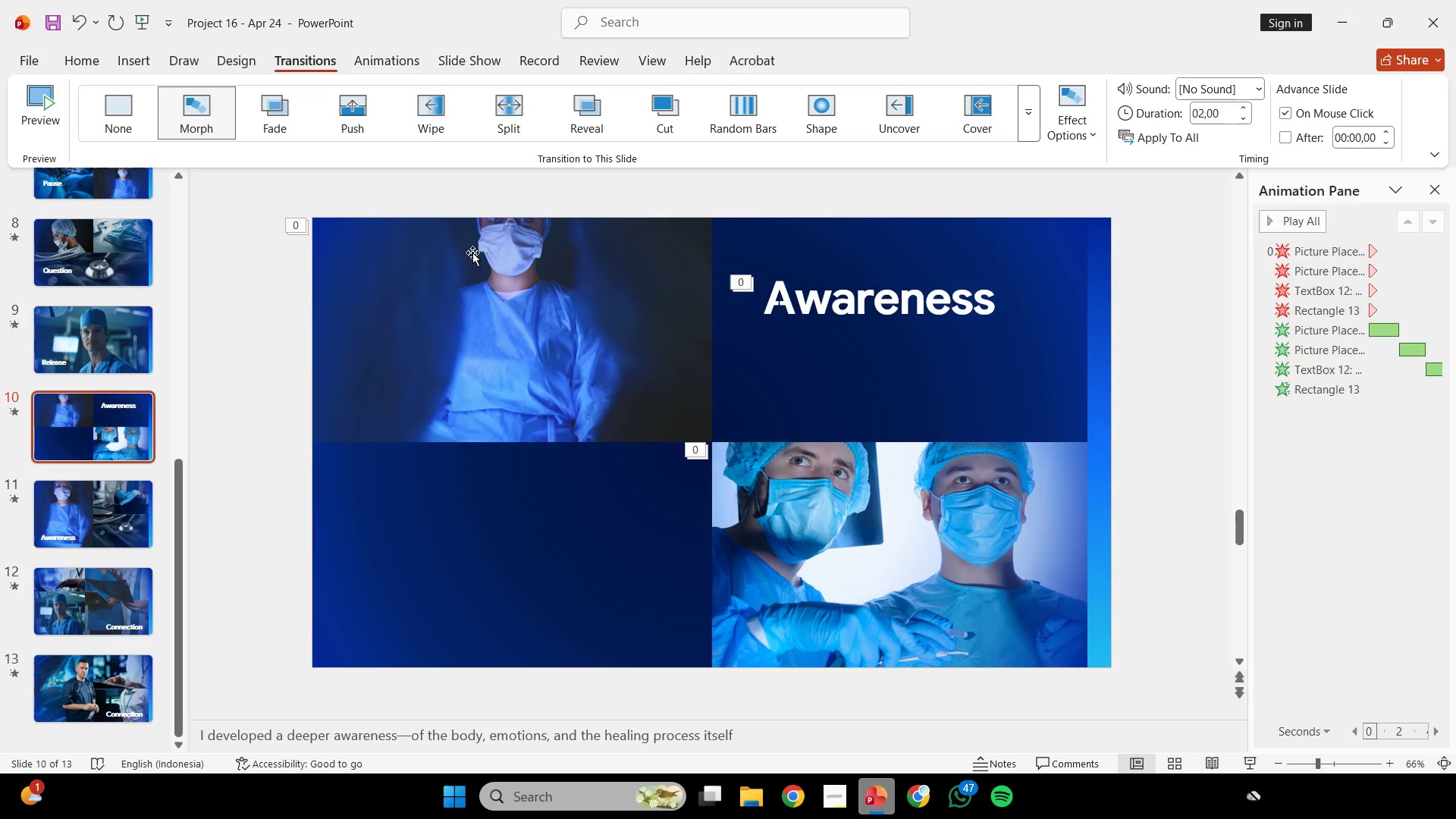 
scroll: coordinate [467, 248], scroll_direction: down, amount: 2.0
 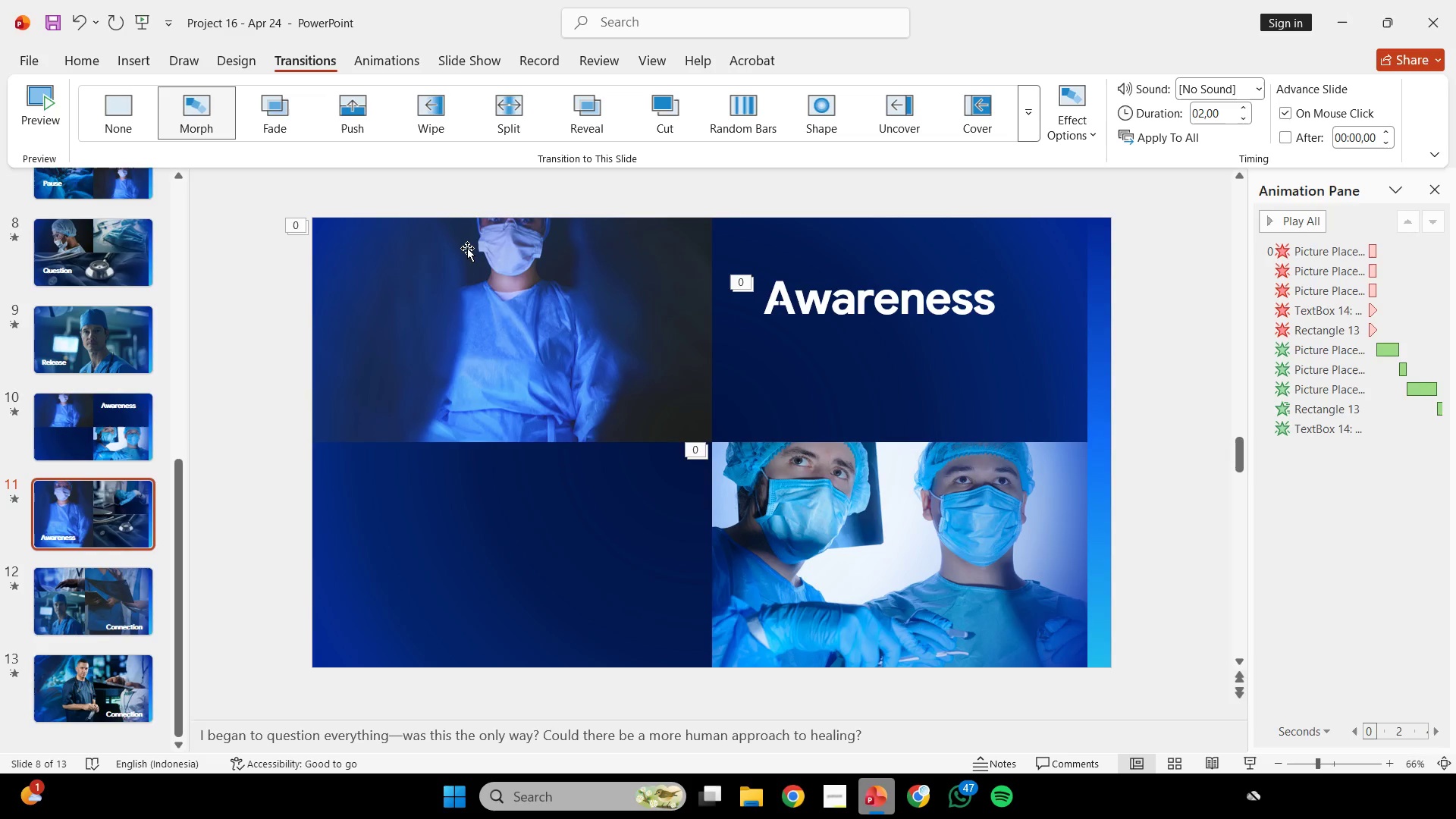 
scroll: coordinate [1267, 774], scroll_direction: up, amount: 100.0
 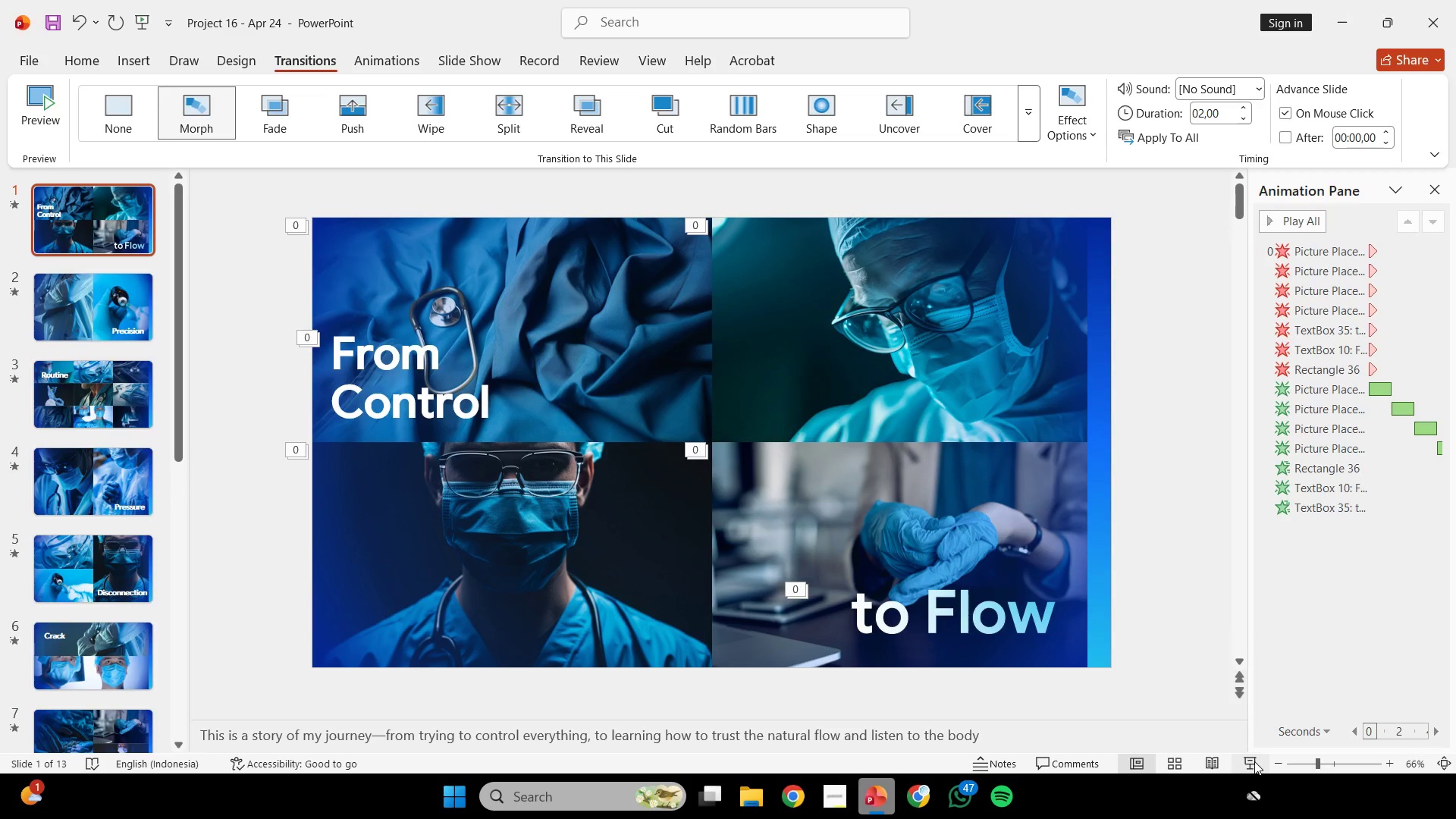 
right_click([1254, 761])
 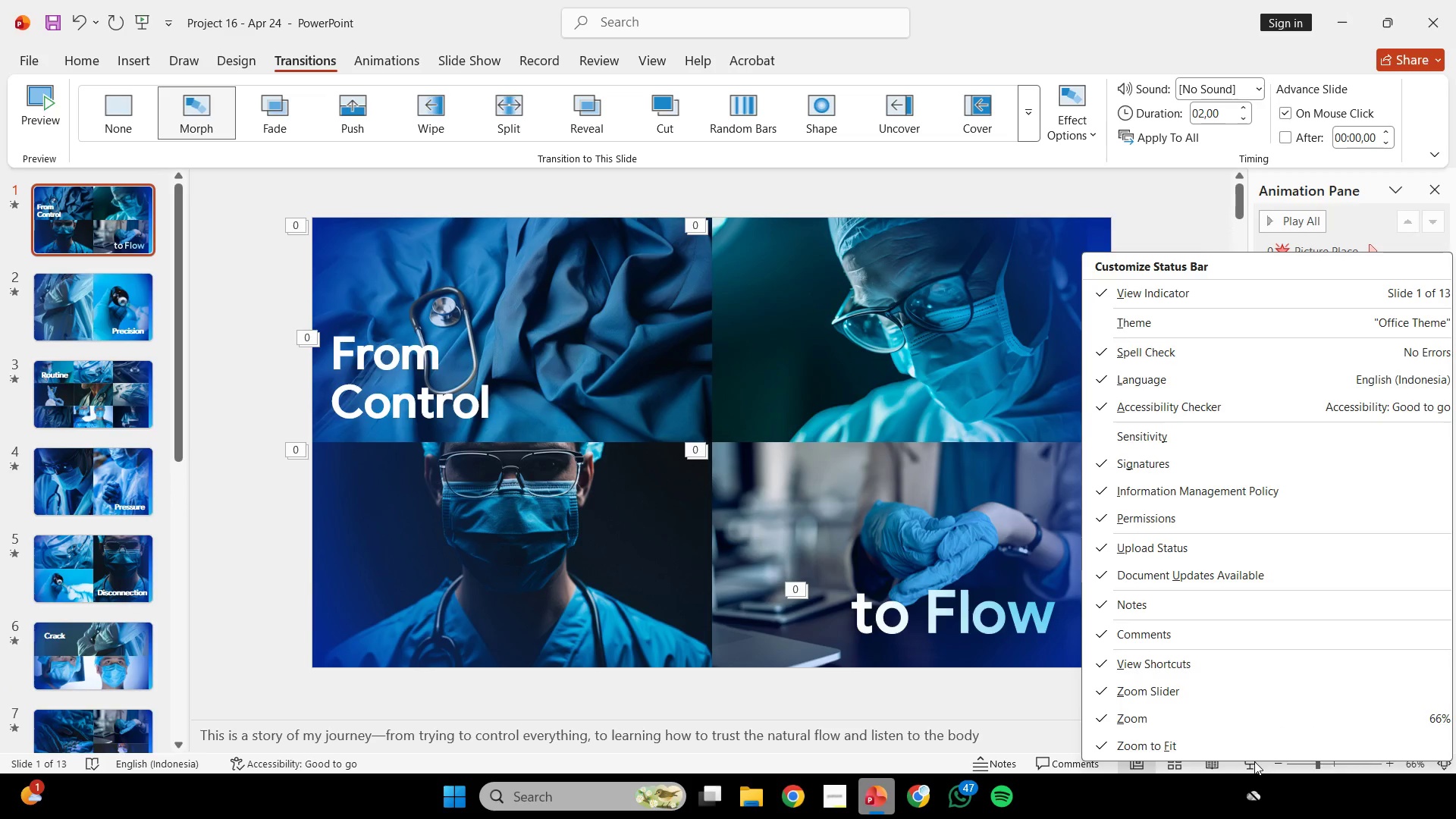 
left_click([1254, 761])
 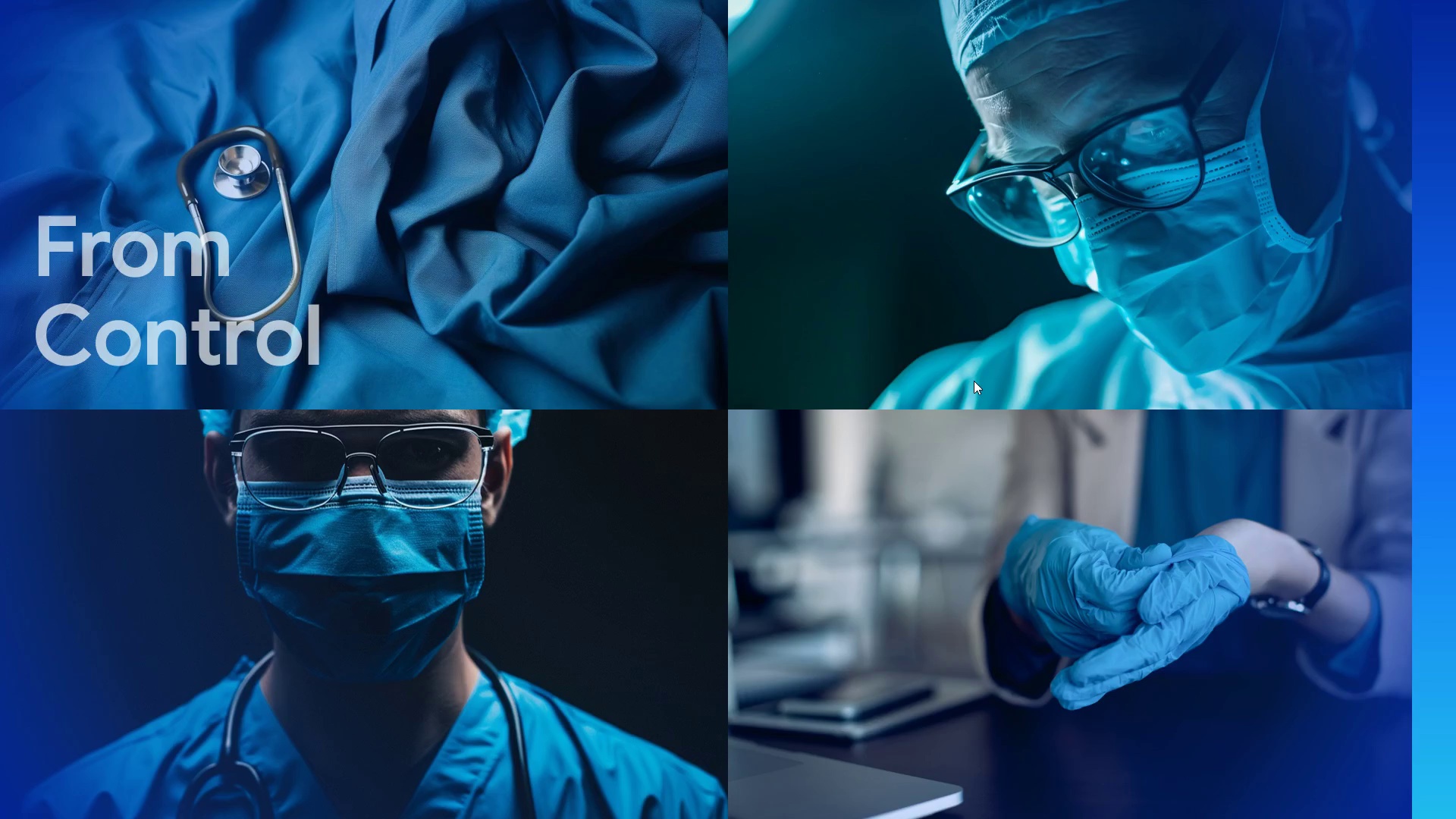 
wait(17.33)
 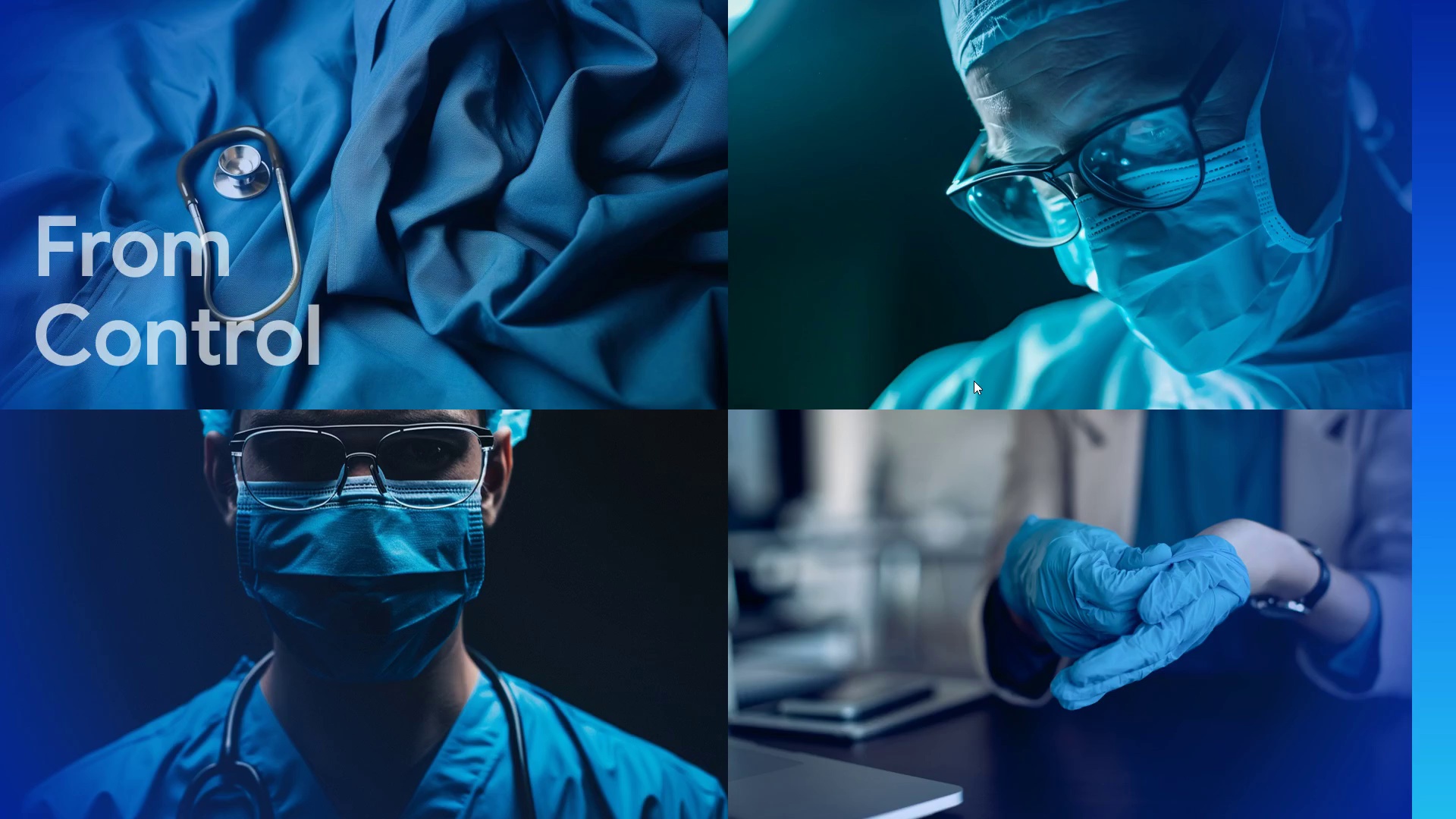 
scroll: coordinate [720, 509], scroll_direction: none, amount: 0.0
 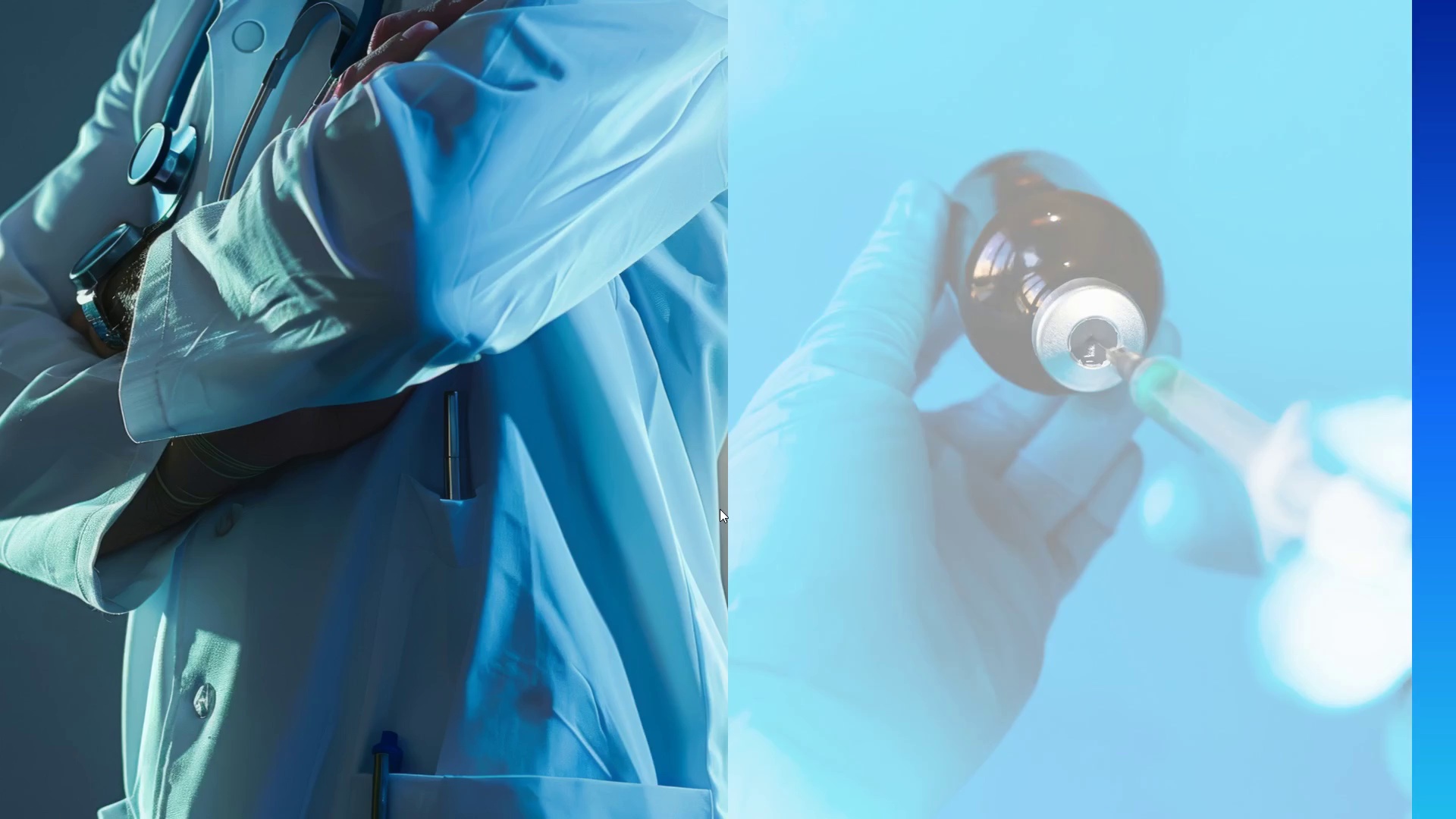 
wait(11.42)
 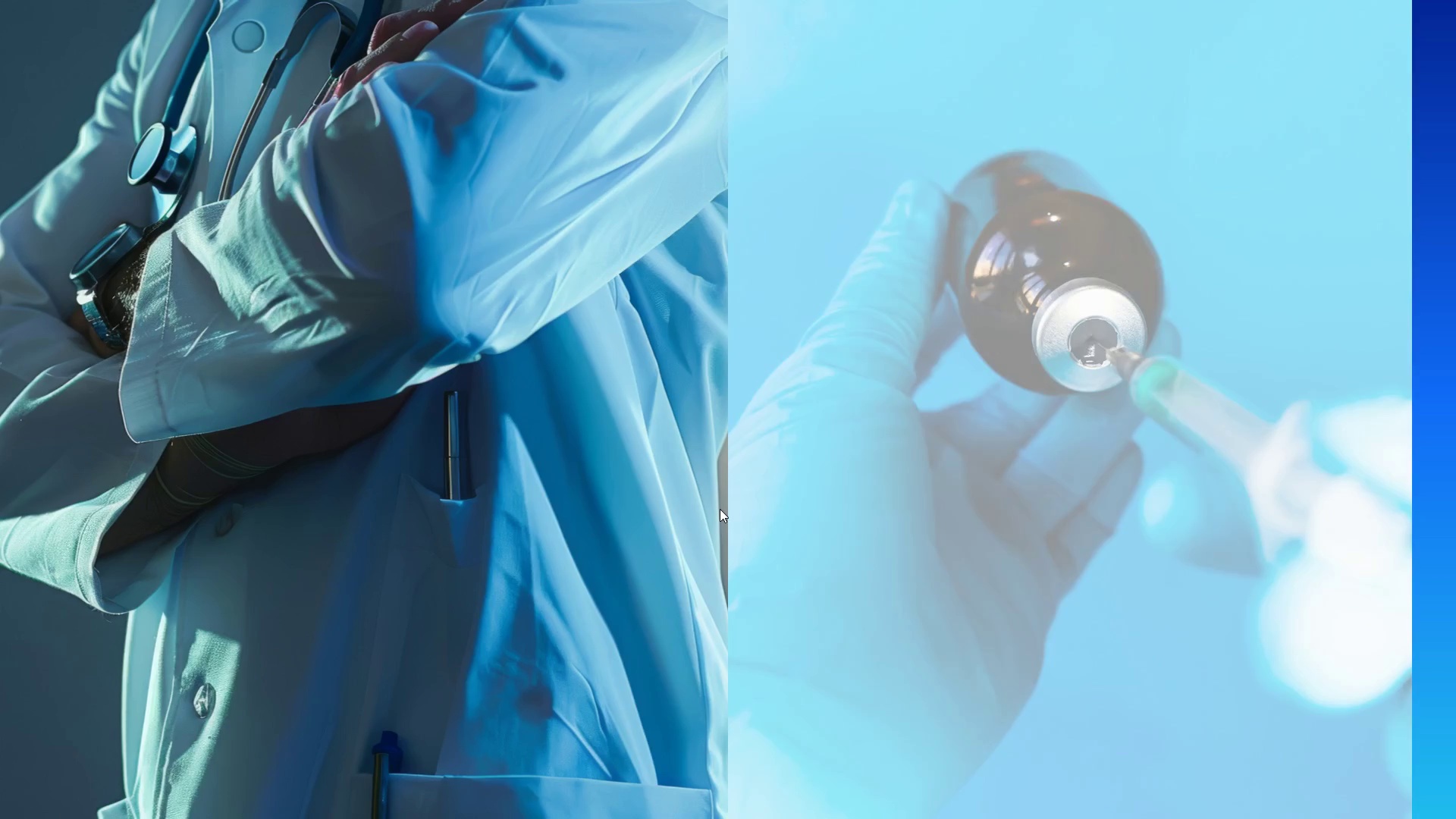 
scroll: coordinate [435, 418], scroll_direction: down, amount: 2.0
 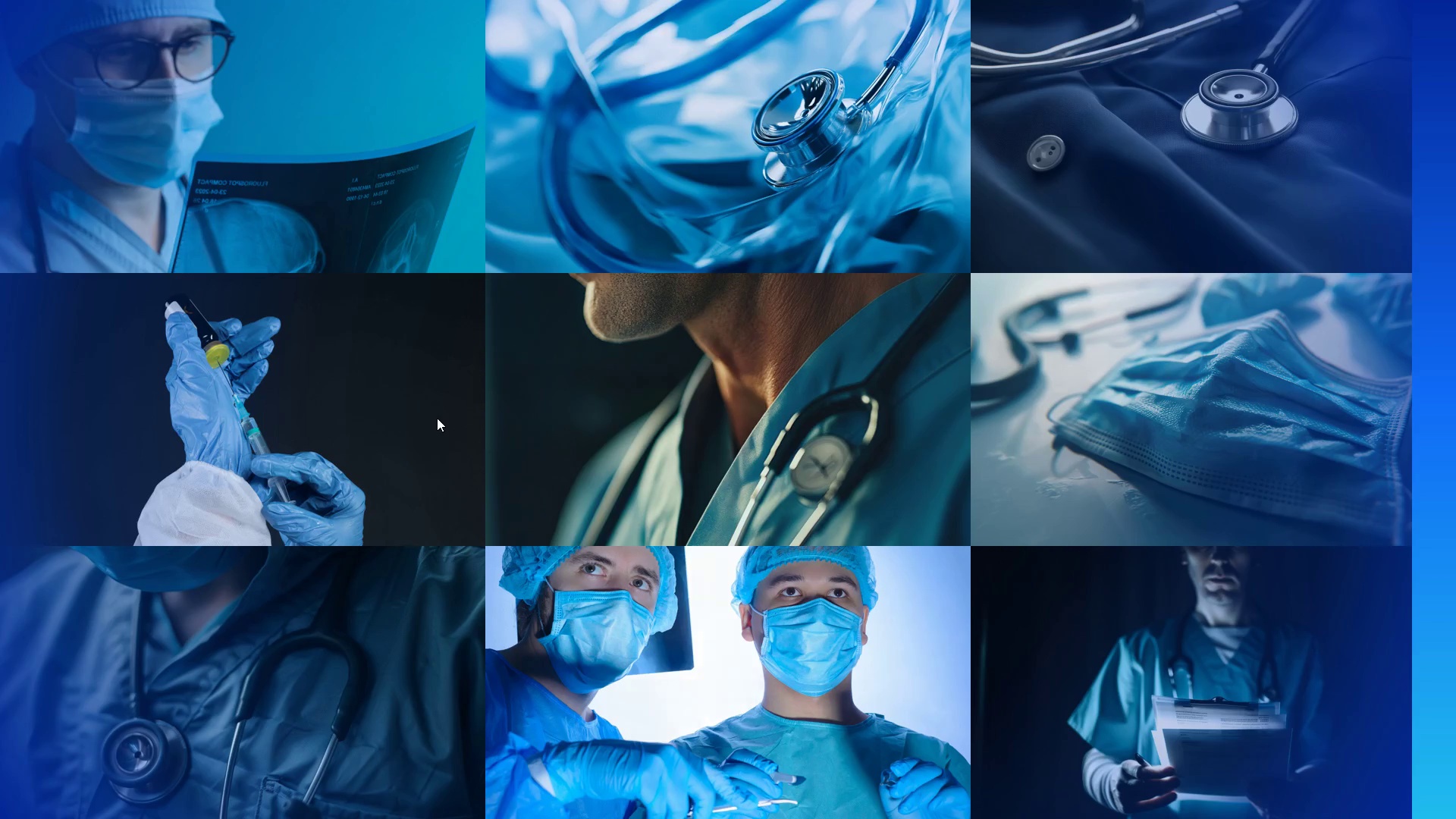 
wait(10.32)
 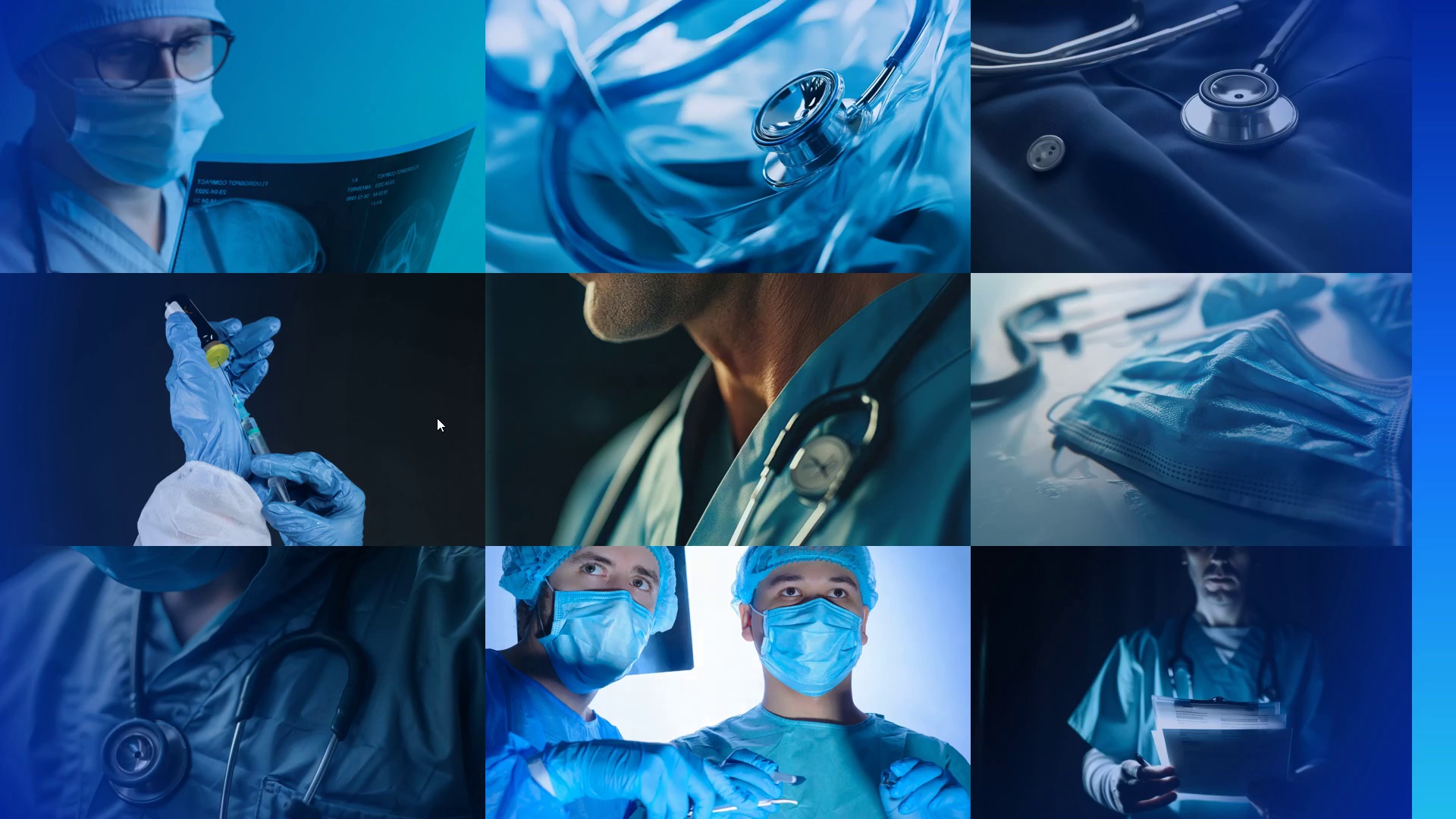 
scroll: coordinate [437, 418], scroll_direction: down, amount: 1.0
 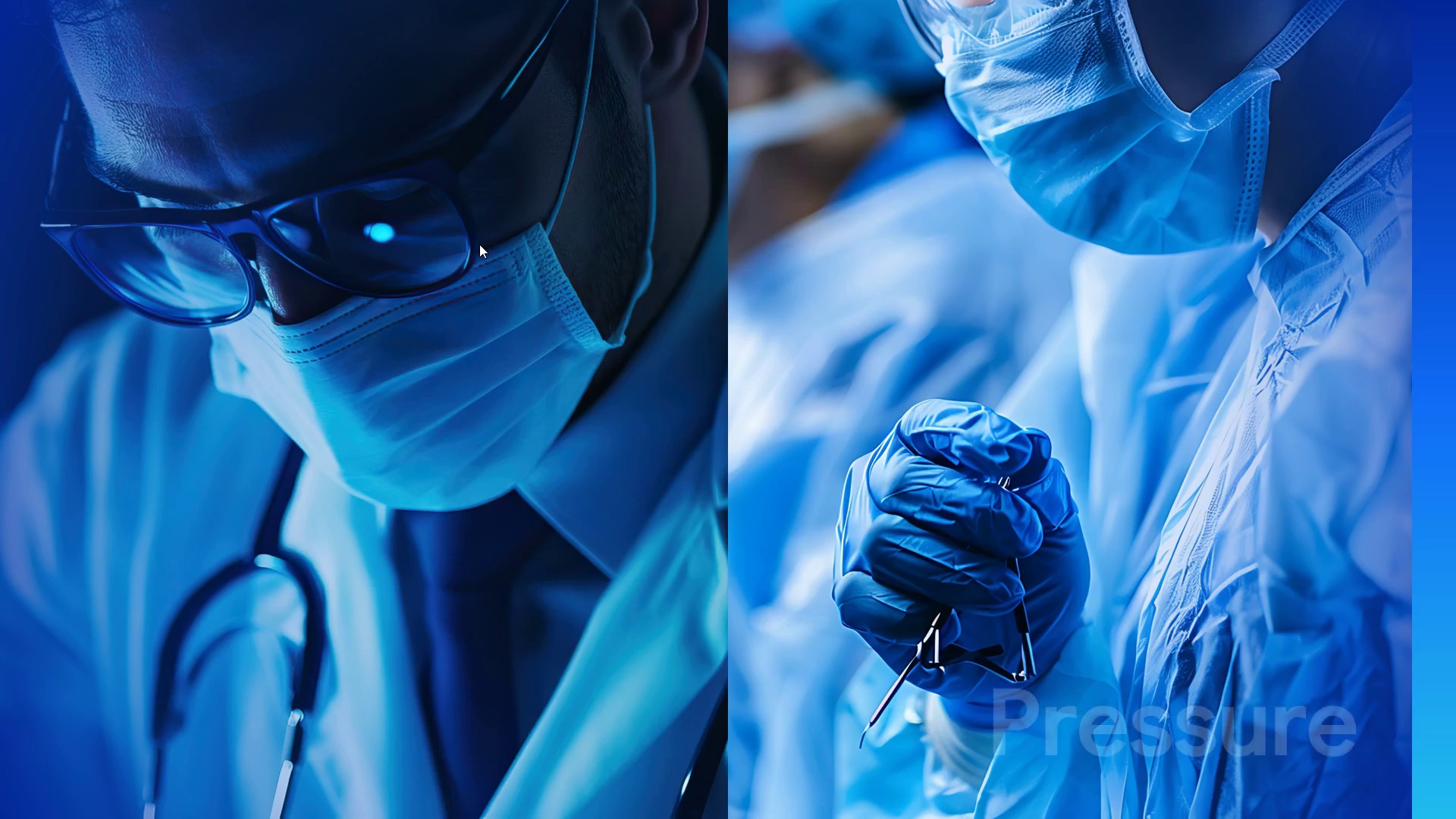 
wait(12.39)
 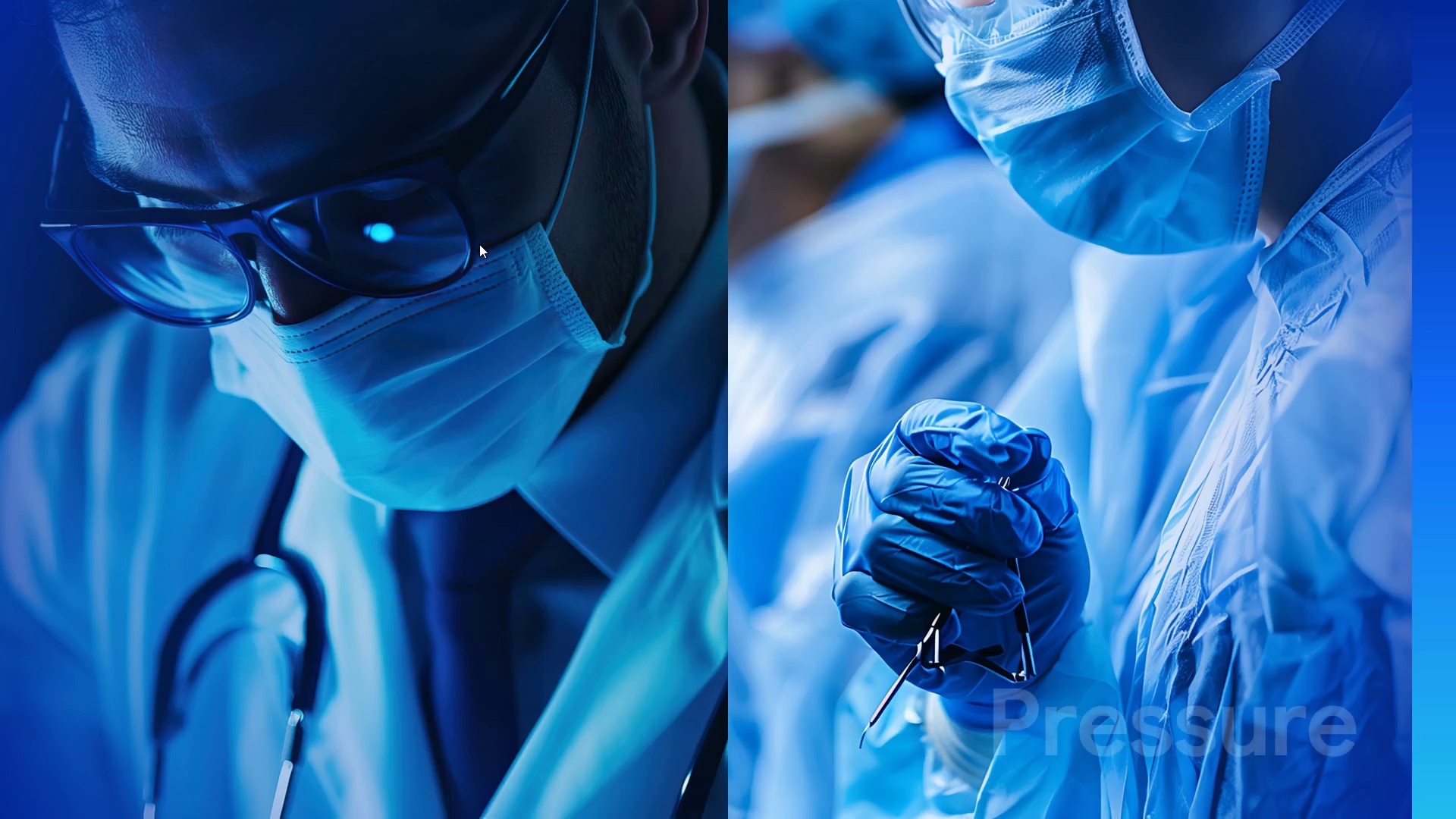 
scroll: coordinate [481, 240], scroll_direction: down, amount: 1.0
 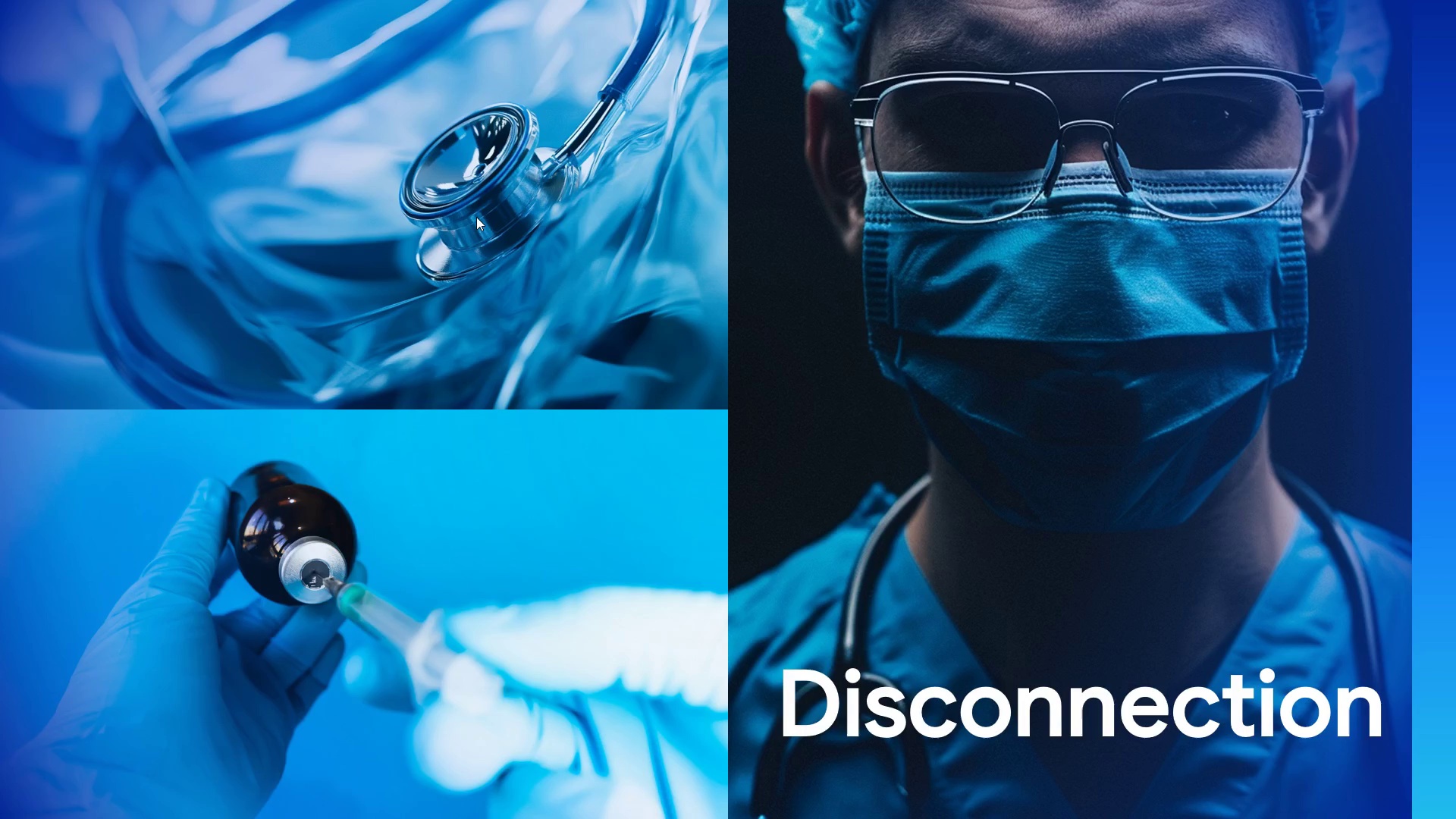 
wait(18.91)
 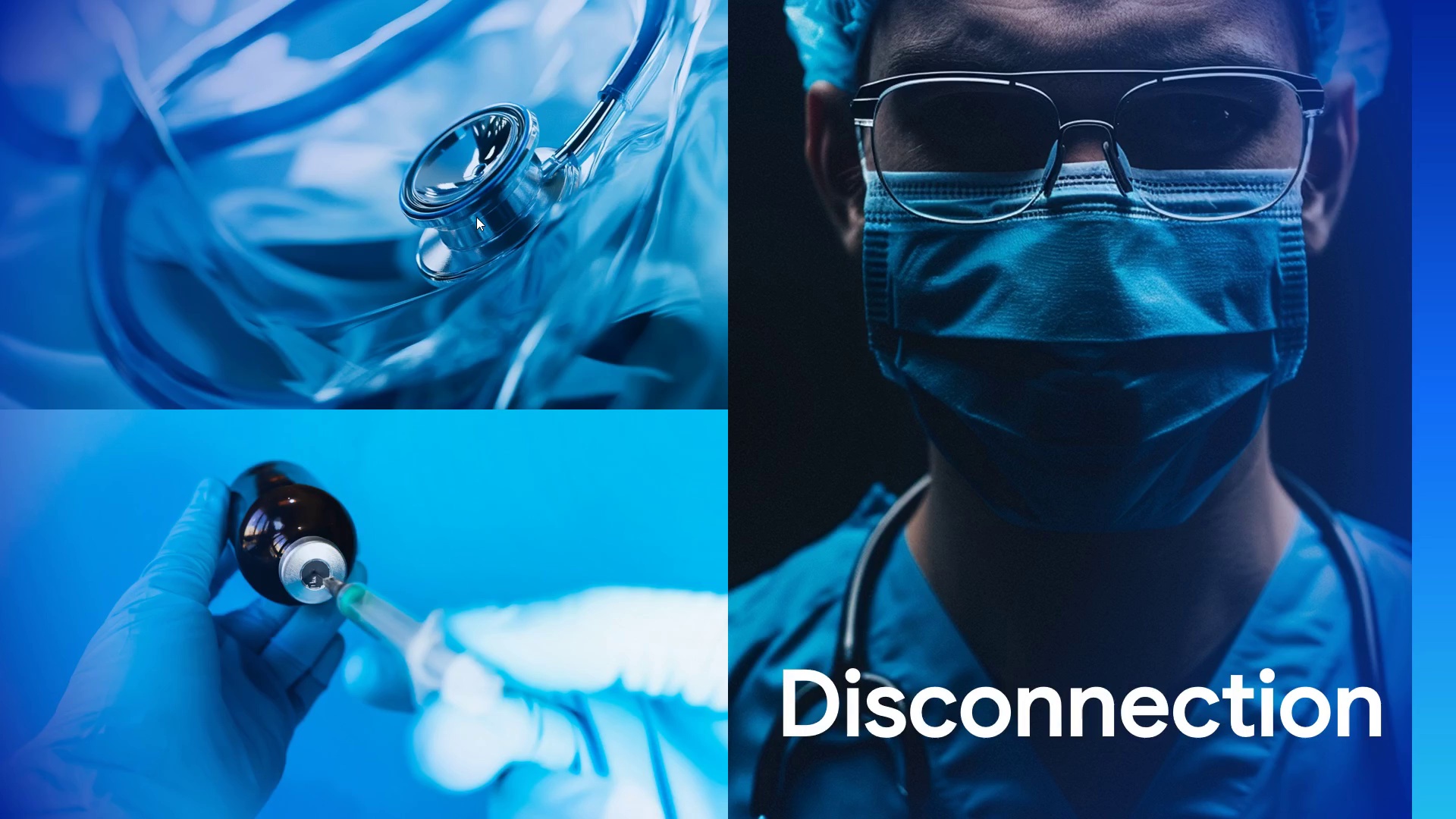 
scroll: coordinate [476, 217], scroll_direction: down, amount: 1.0
 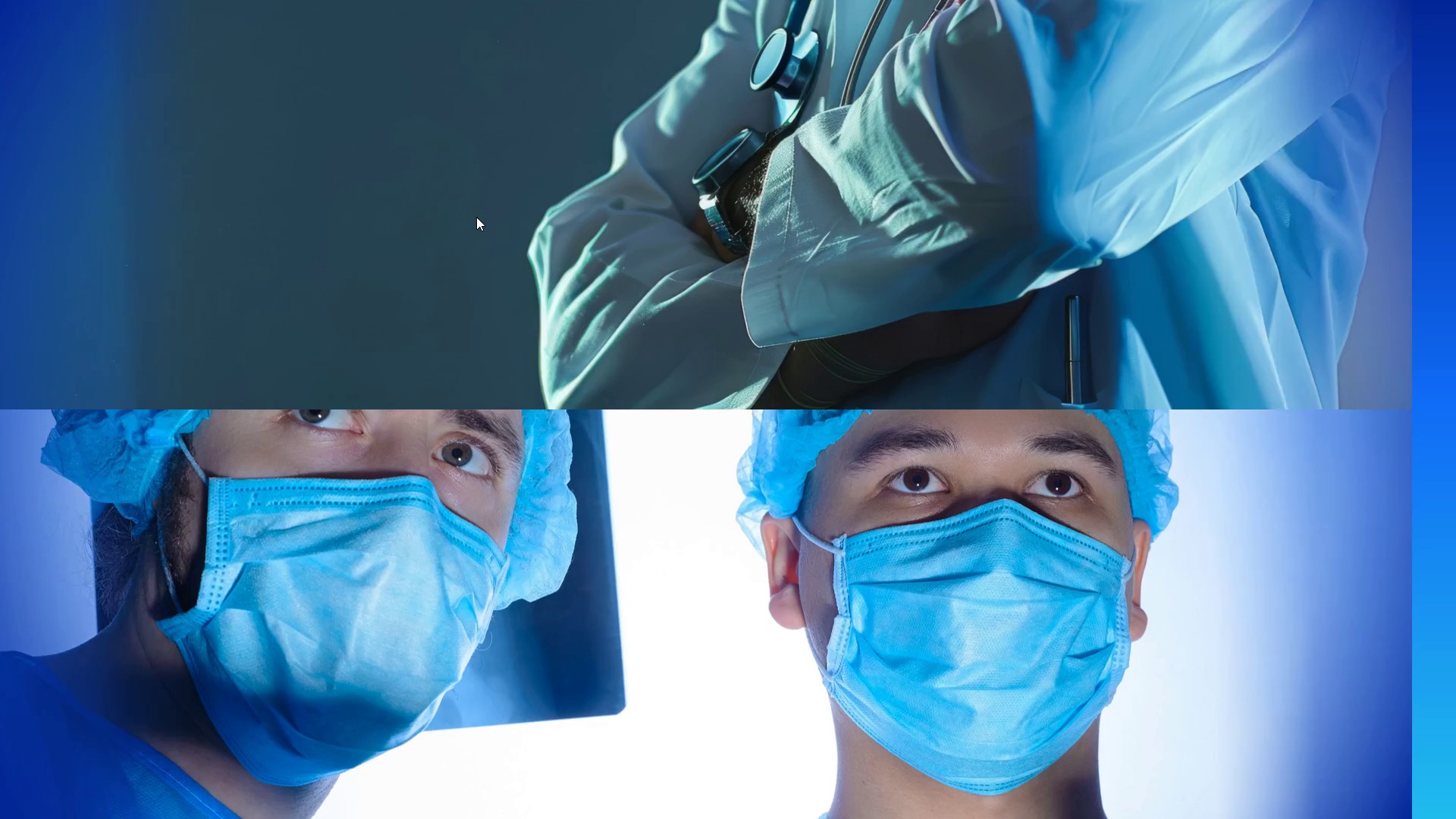 
wait(12.58)
 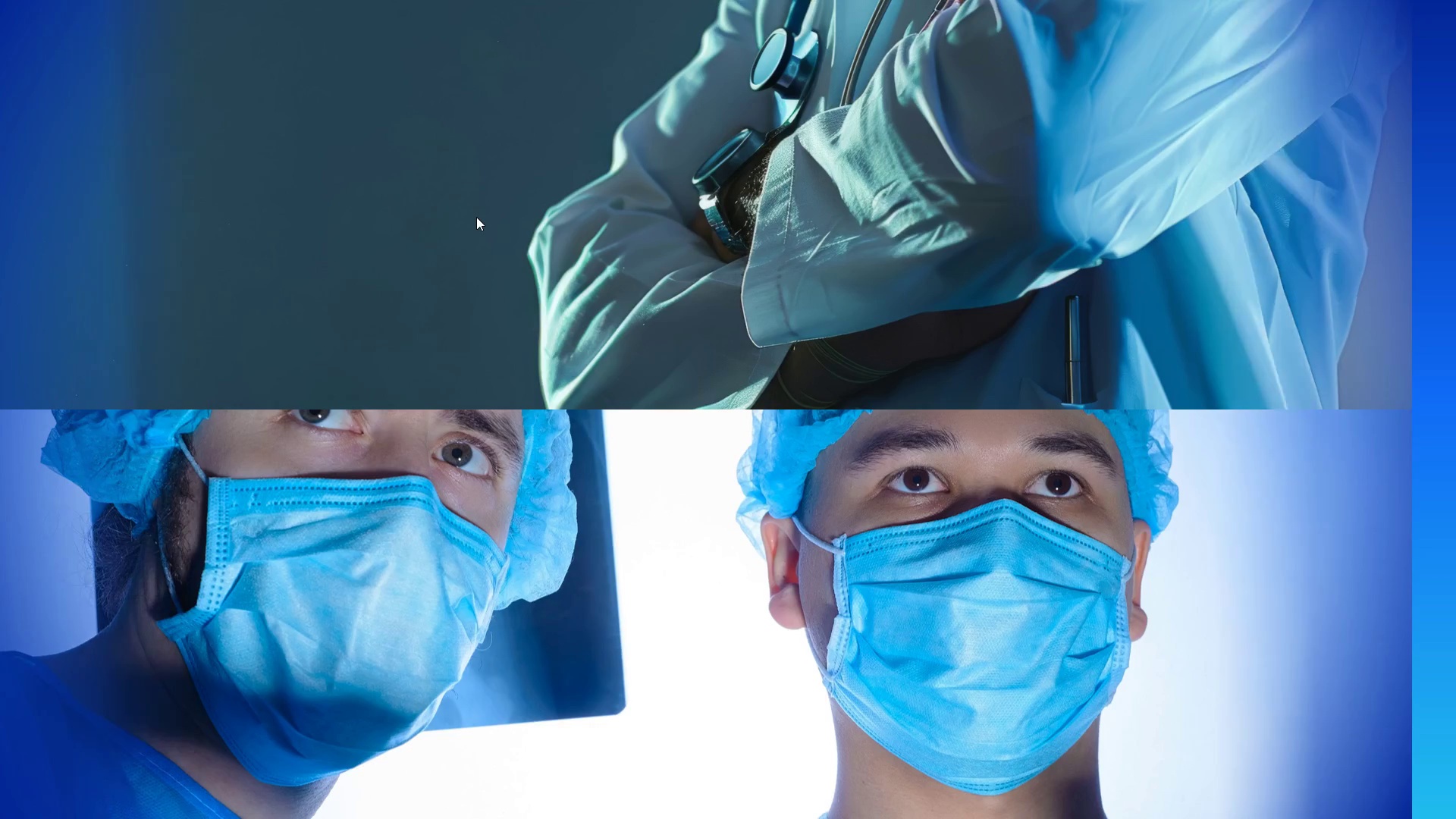 
scroll: coordinate [411, 215], scroll_direction: down, amount: 1.0
 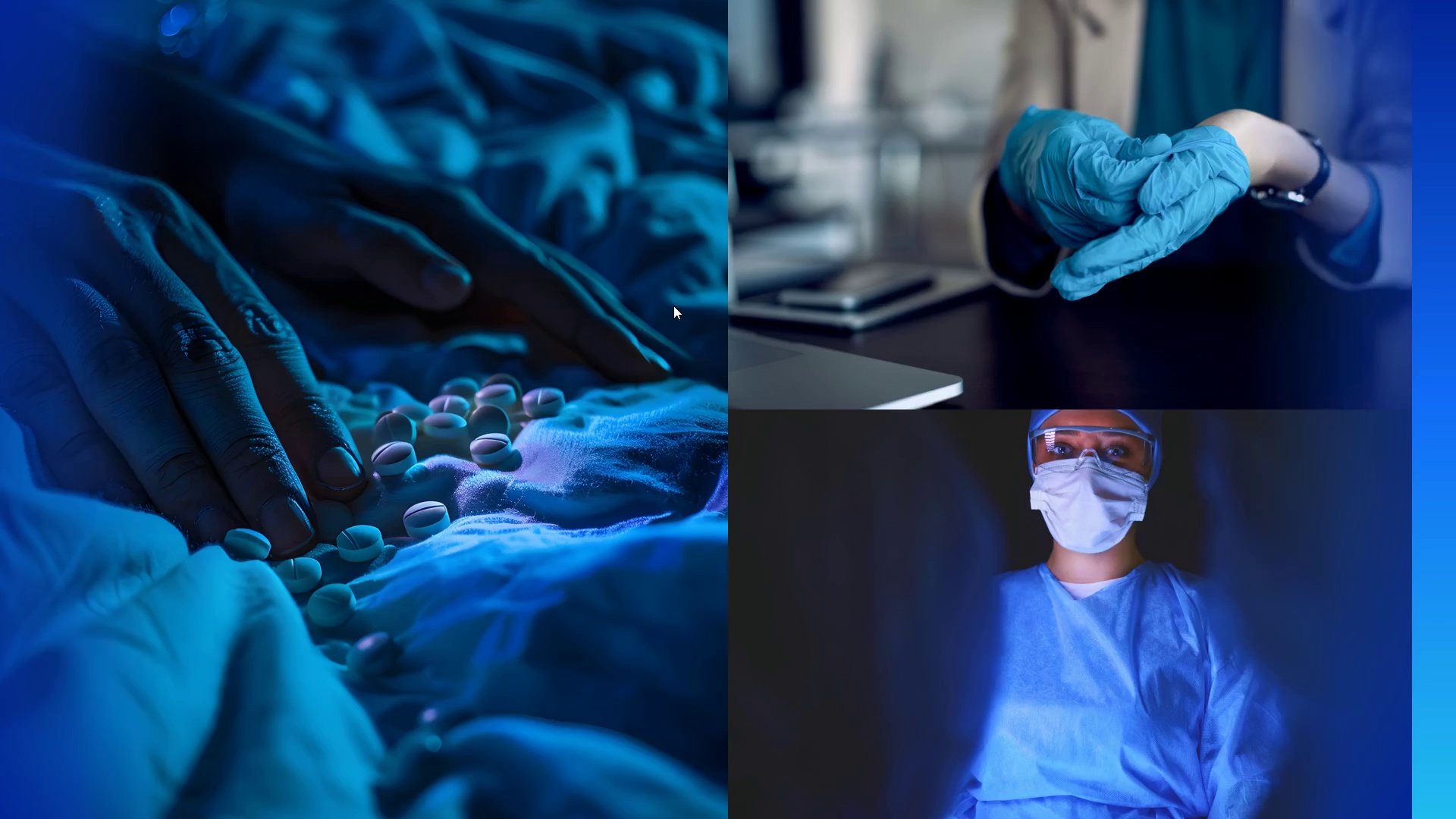 
wait(13.04)
 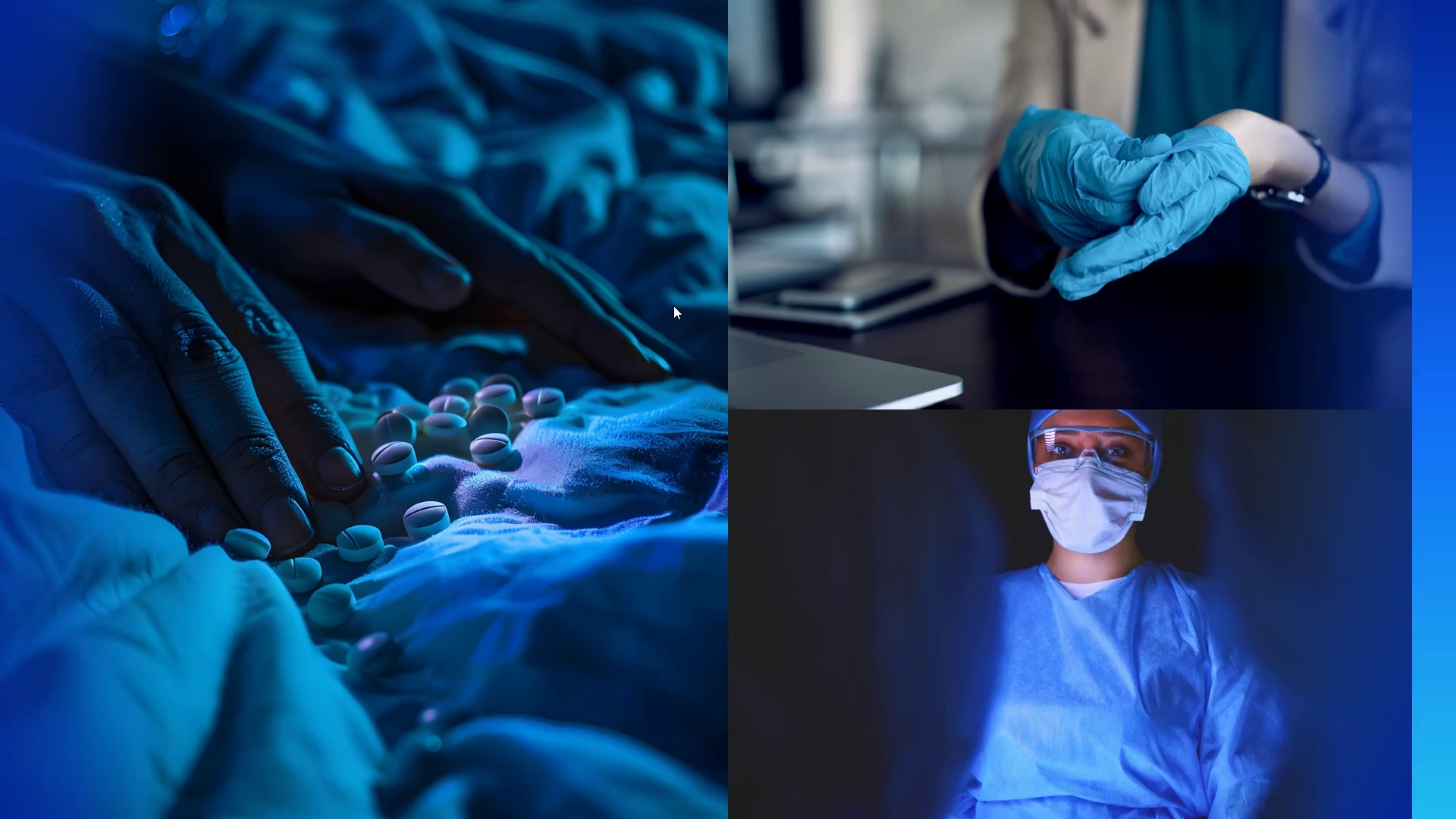 
scroll: coordinate [673, 306], scroll_direction: down, amount: 1.0
 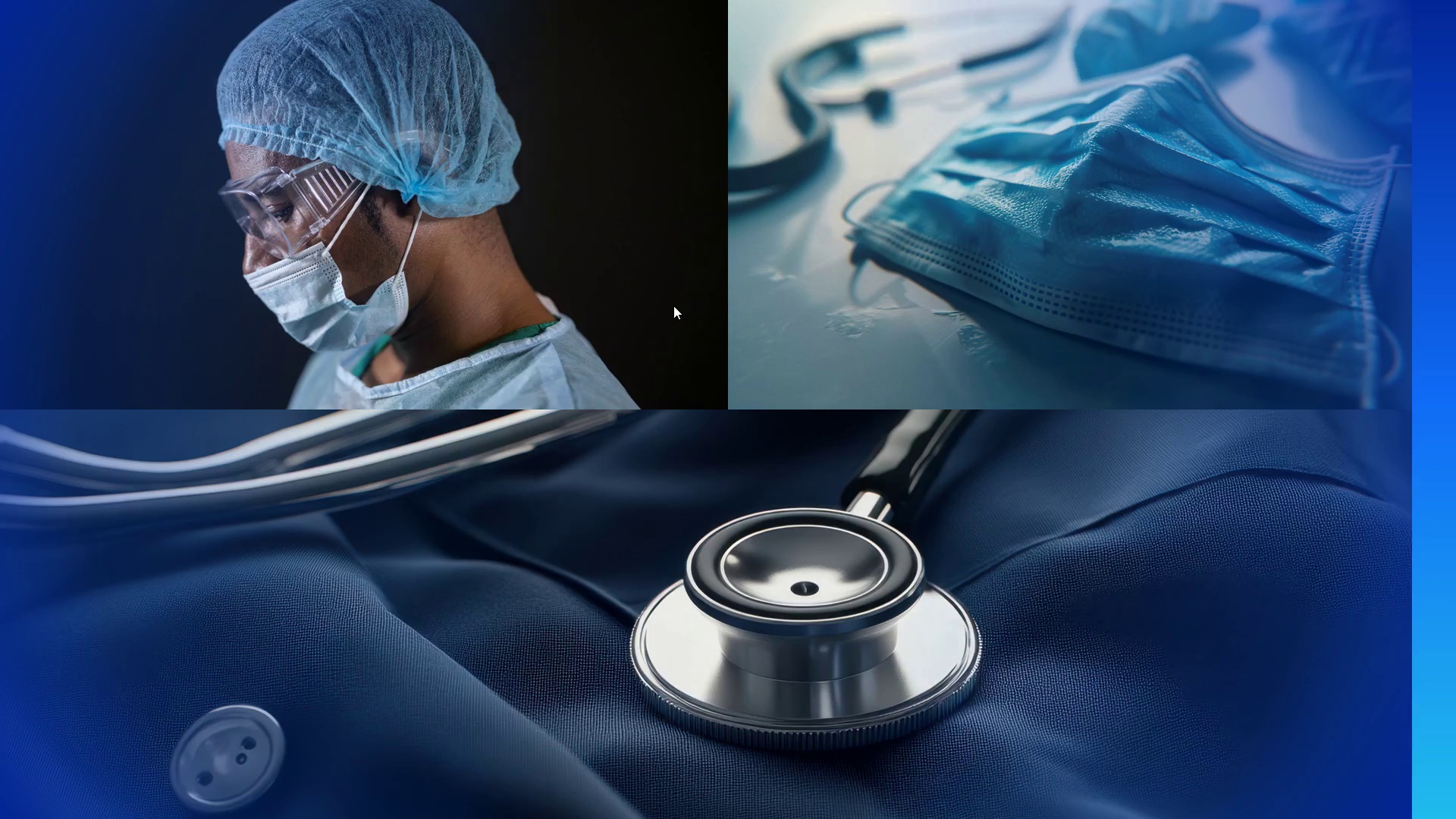 
wait(13.45)
 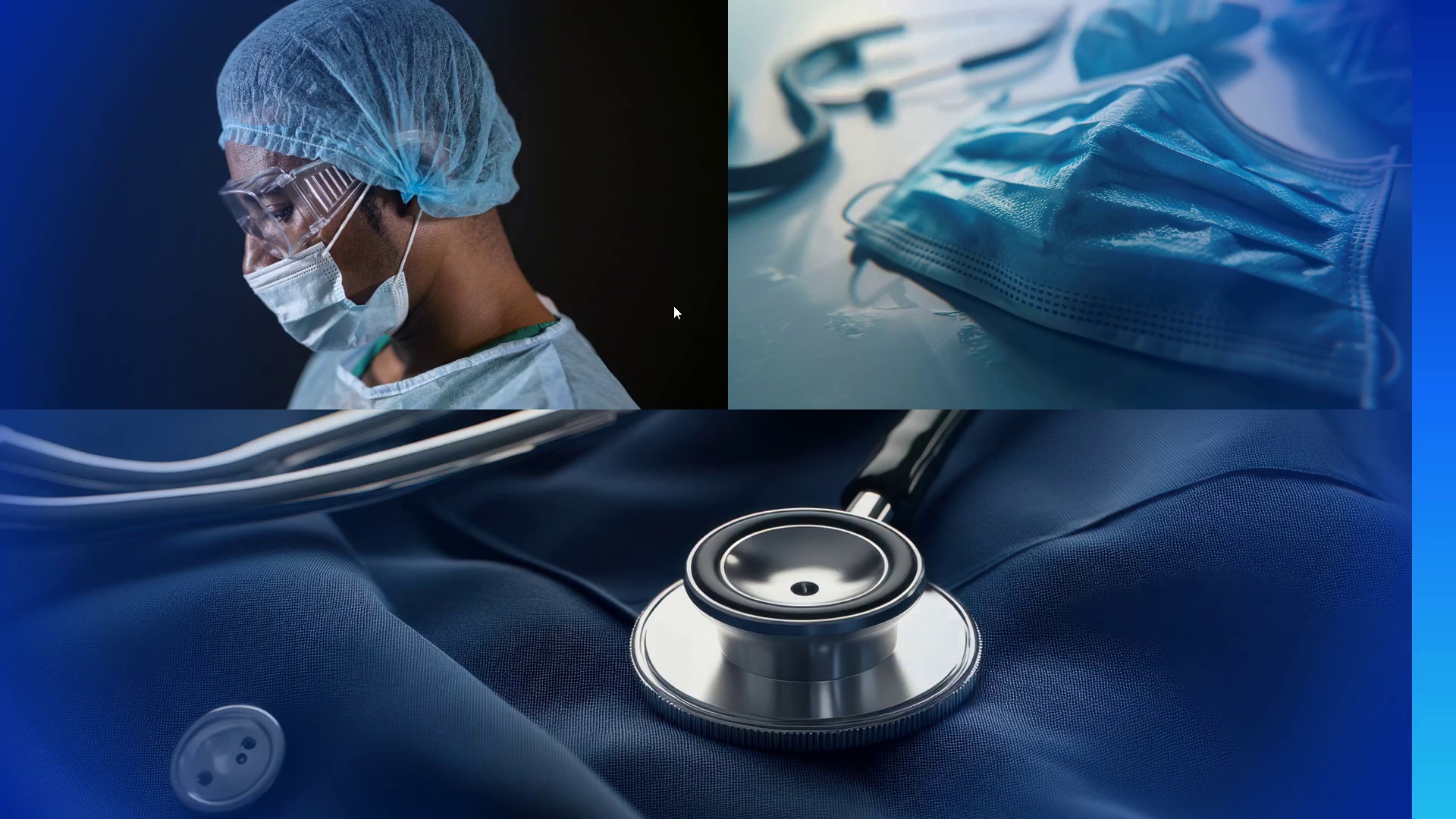 
scroll: coordinate [677, 277], scroll_direction: down, amount: 1.0
 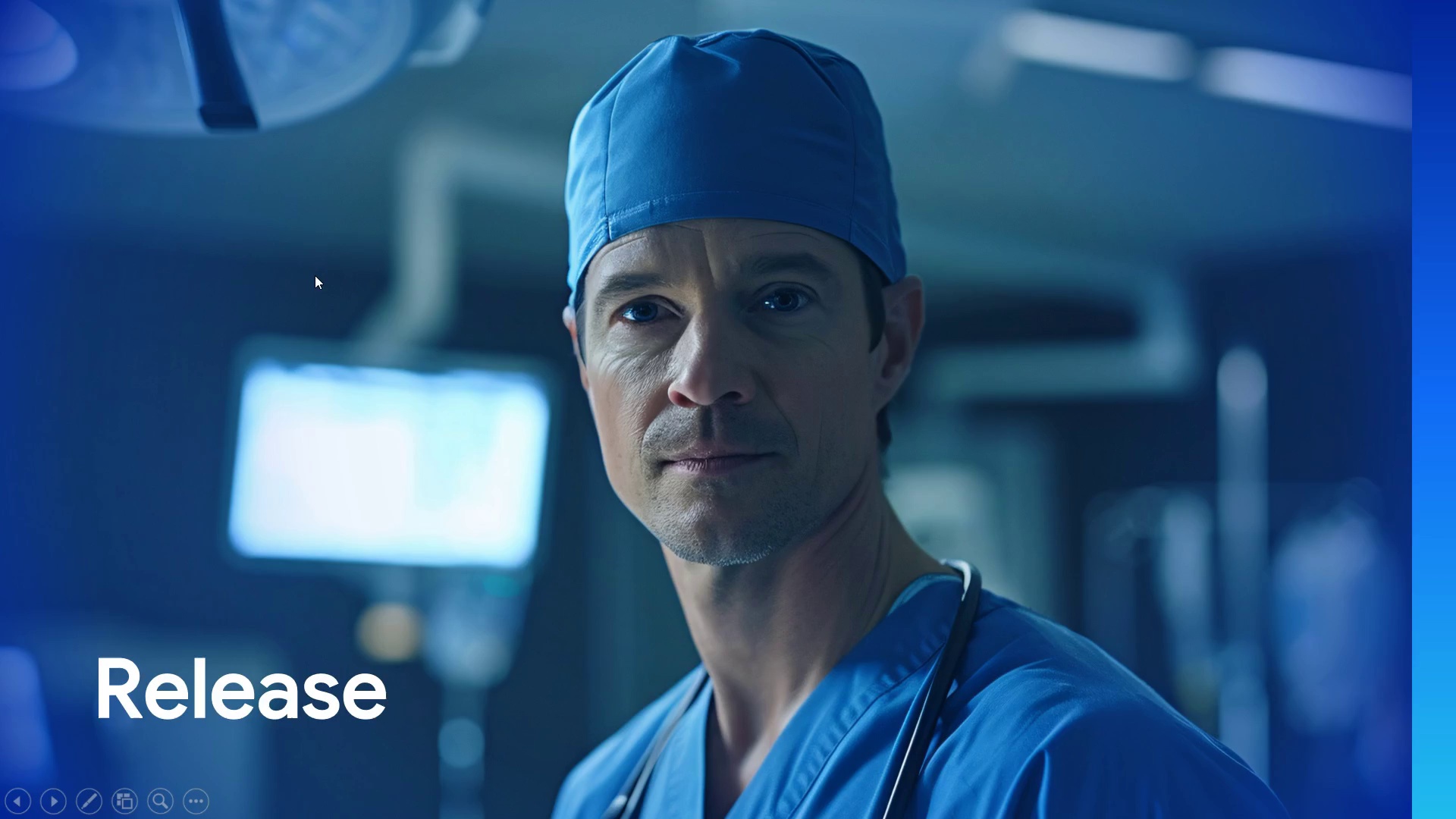 
wait(14.62)
 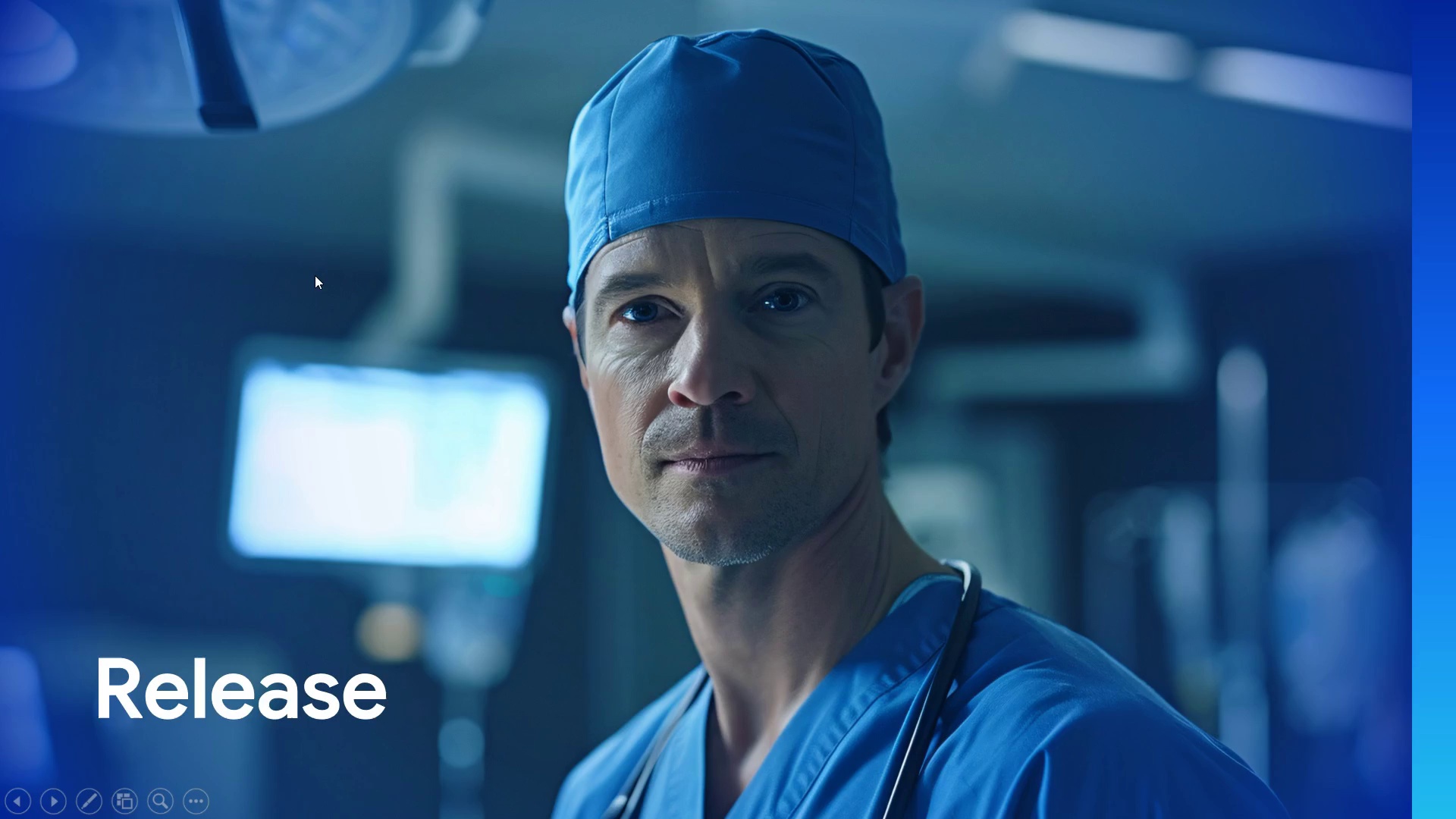 
scroll: coordinate [315, 275], scroll_direction: down, amount: 1.0
 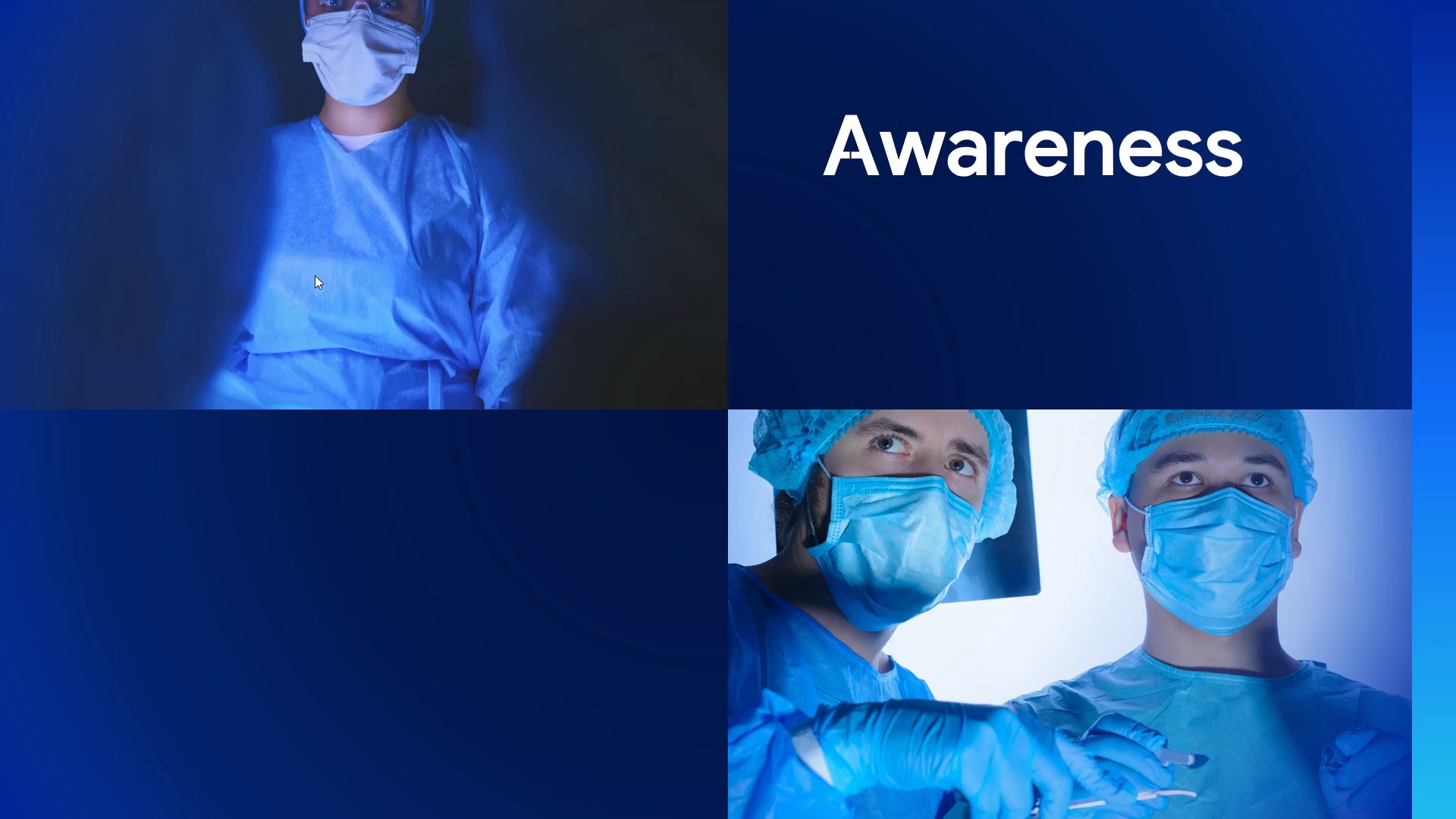 
wait(16.1)
 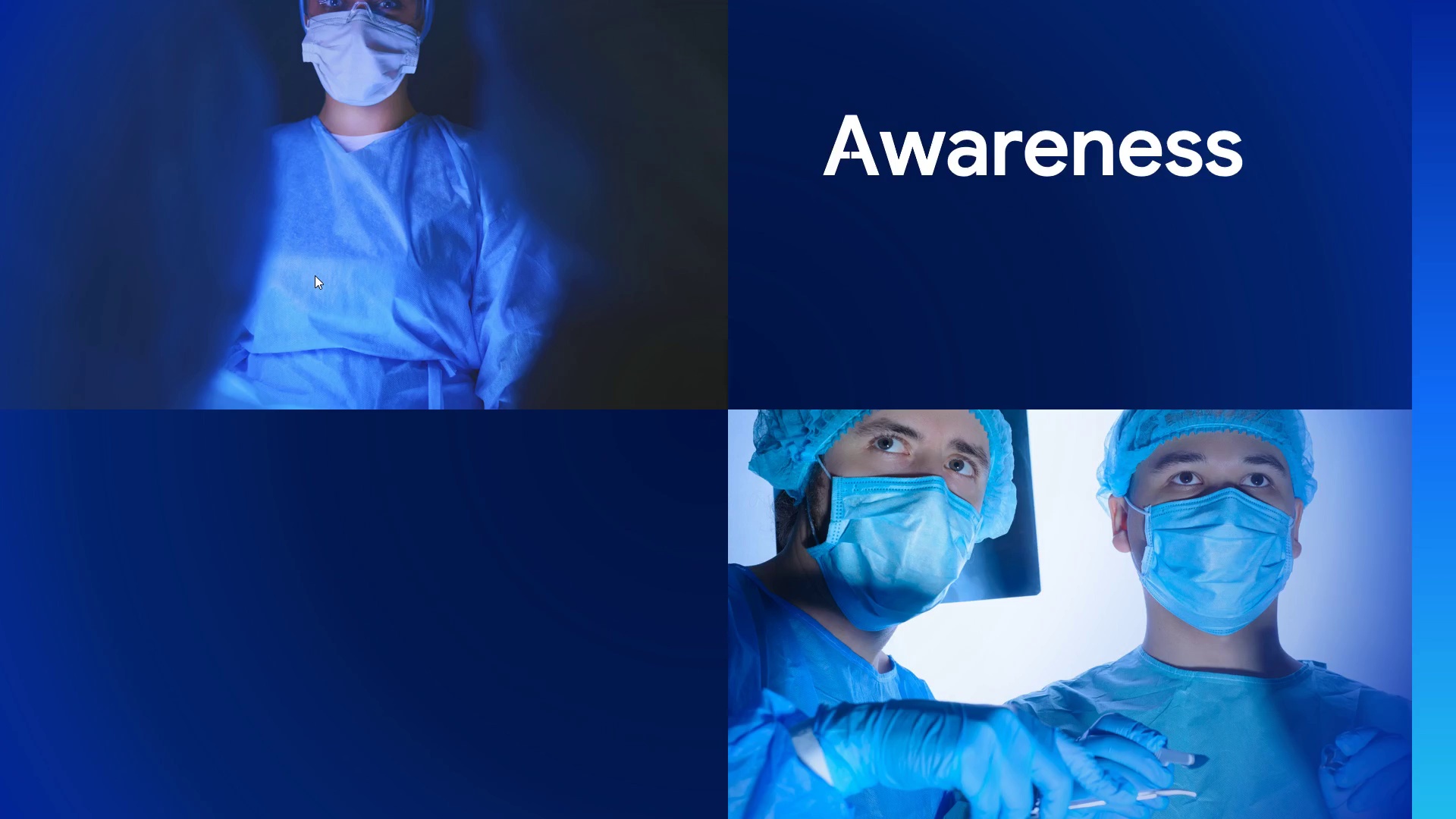 
scroll: coordinate [315, 275], scroll_direction: down, amount: 1.0
 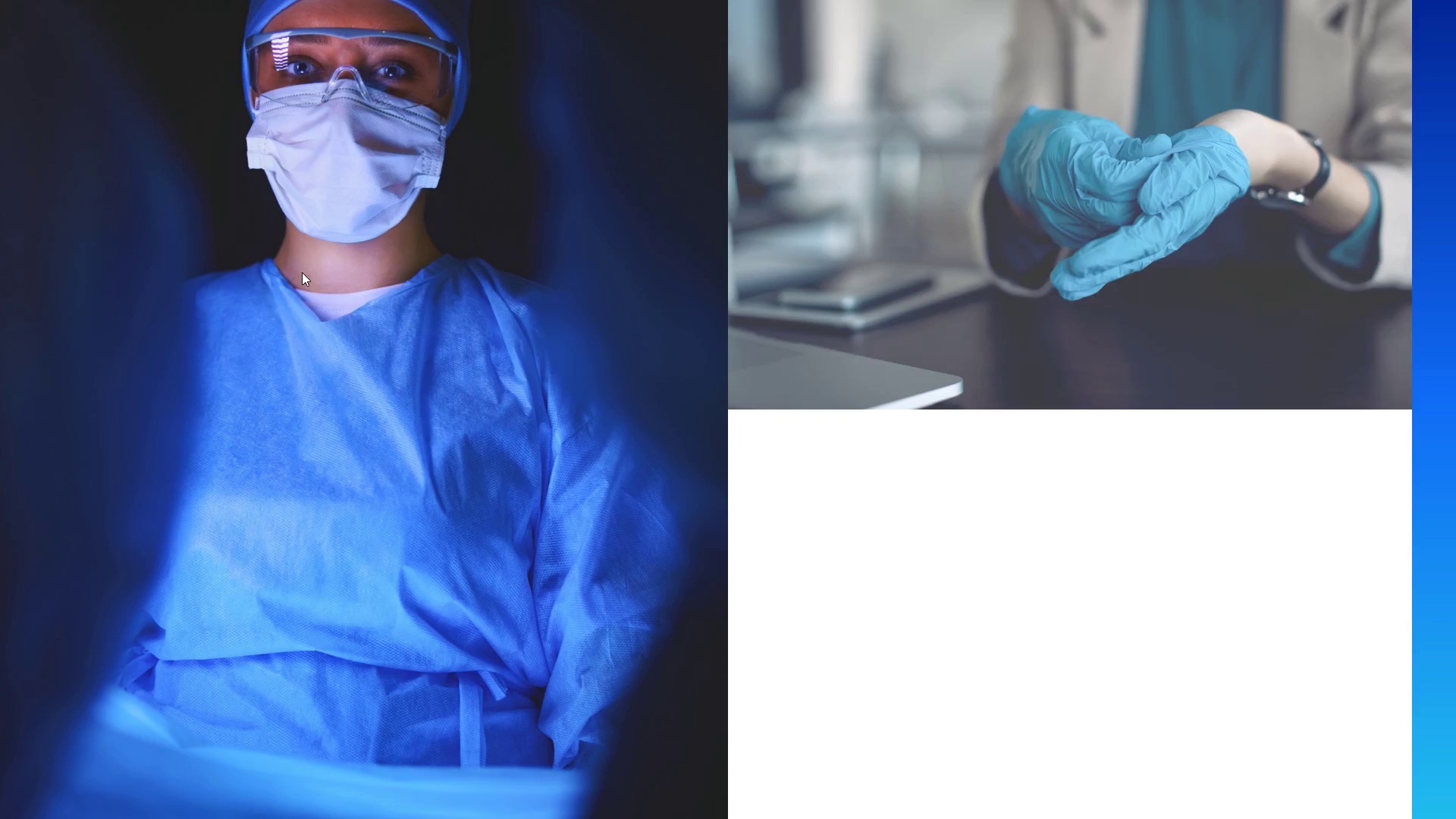 
wait(10.3)
 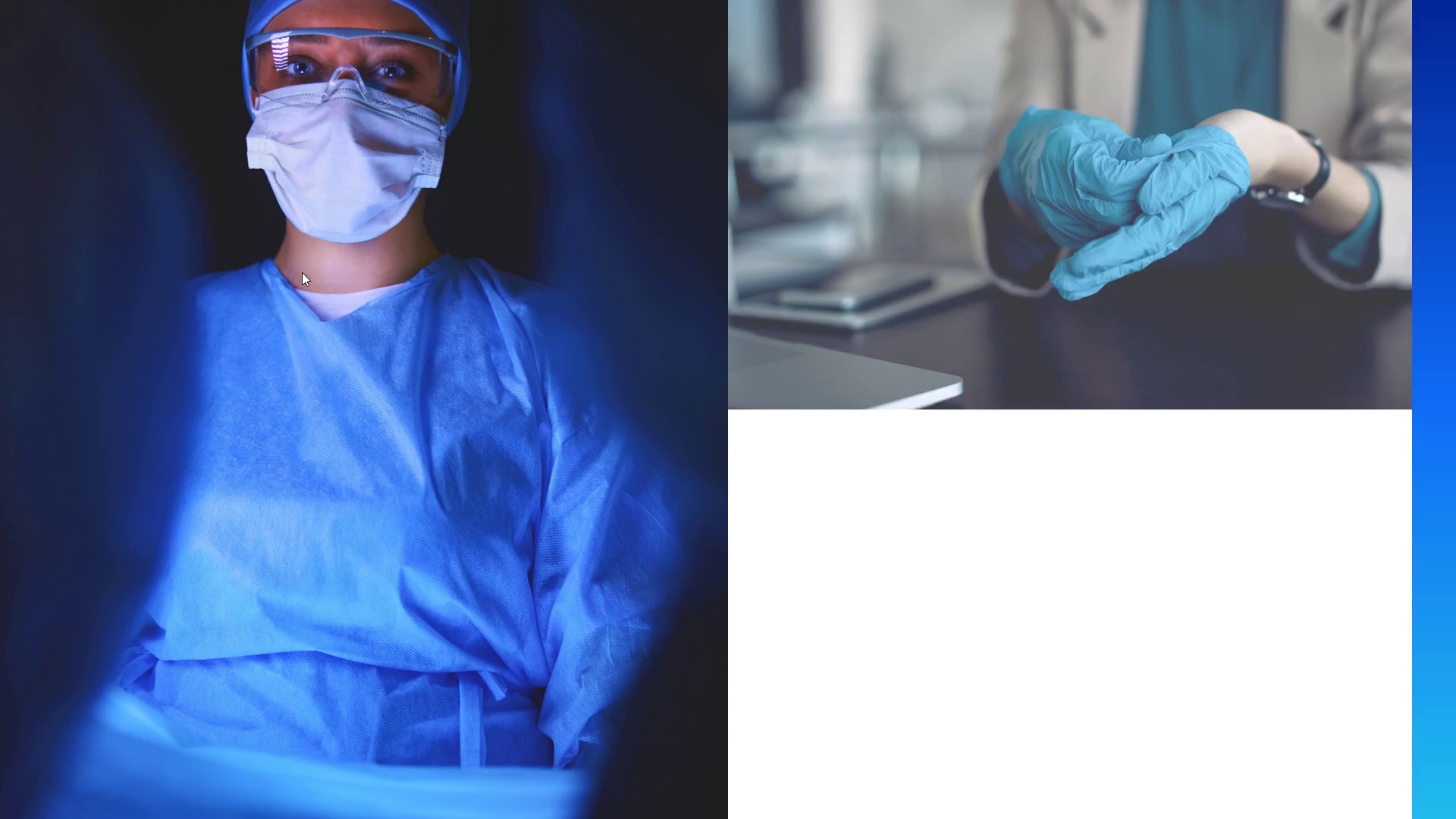 
scroll: coordinate [302, 272], scroll_direction: down, amount: 2.0
 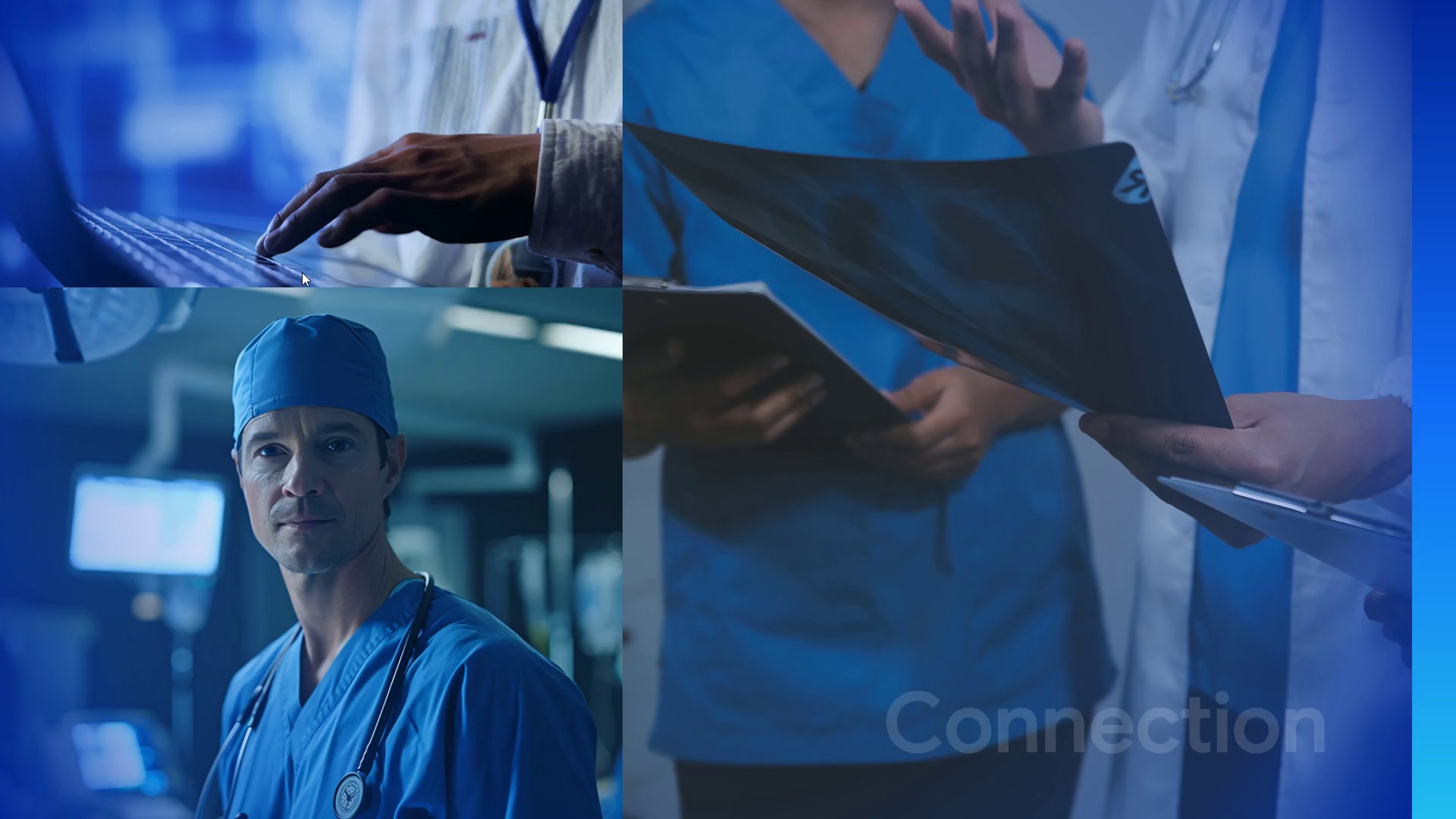 
wait(14.22)
 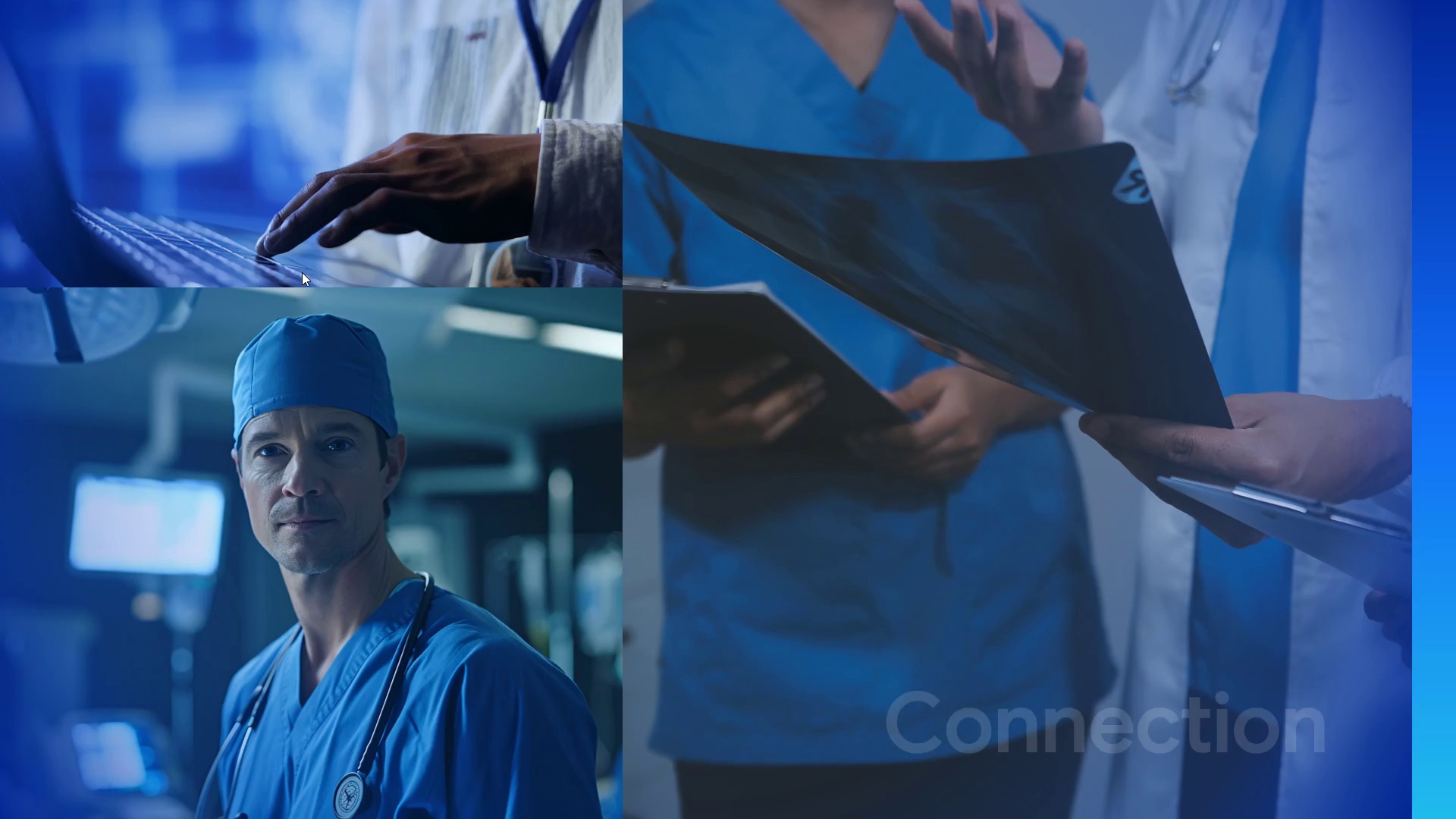 
scroll: coordinate [302, 272], scroll_direction: down, amount: 1.0
 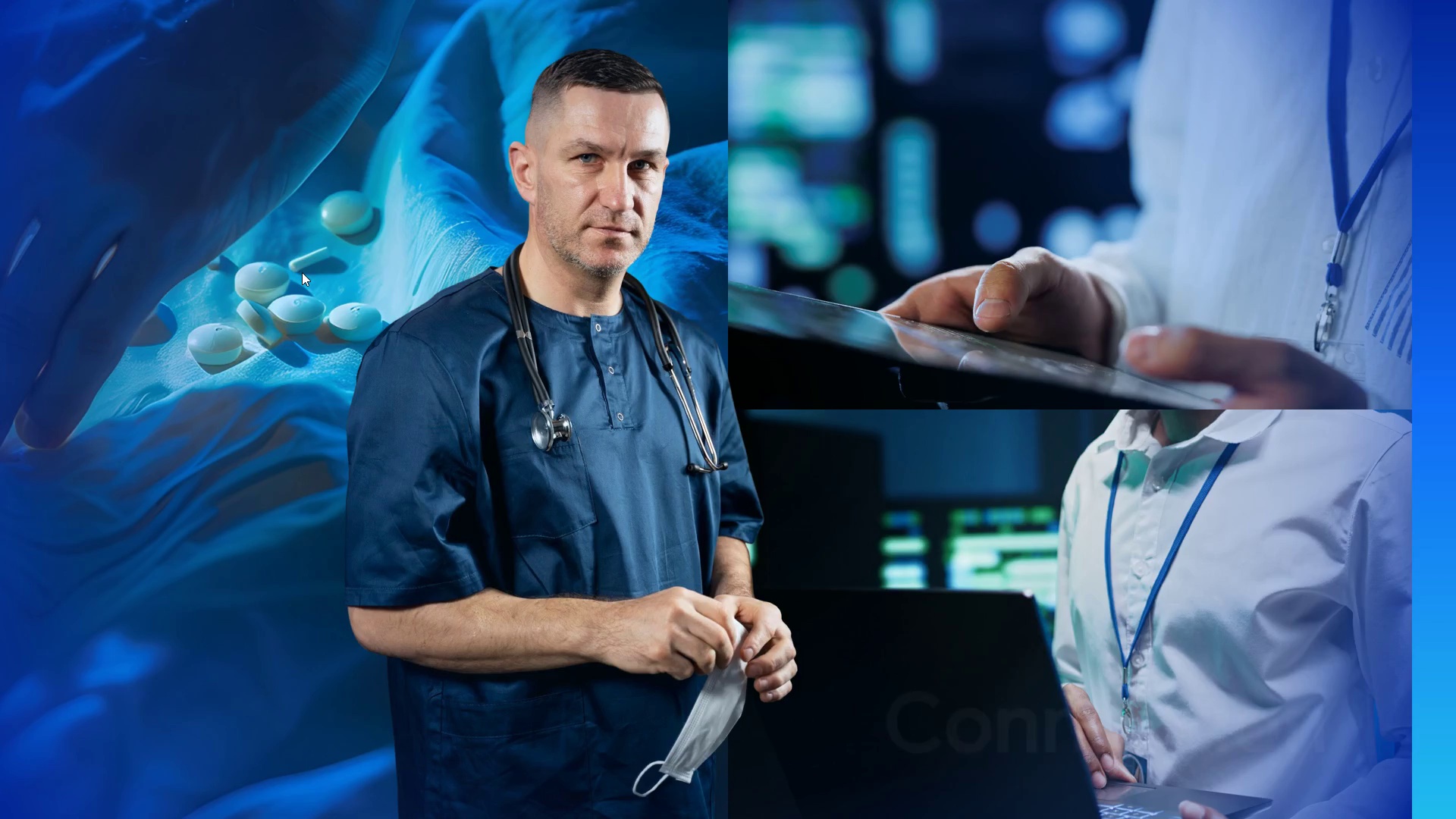 
wait(13.3)
 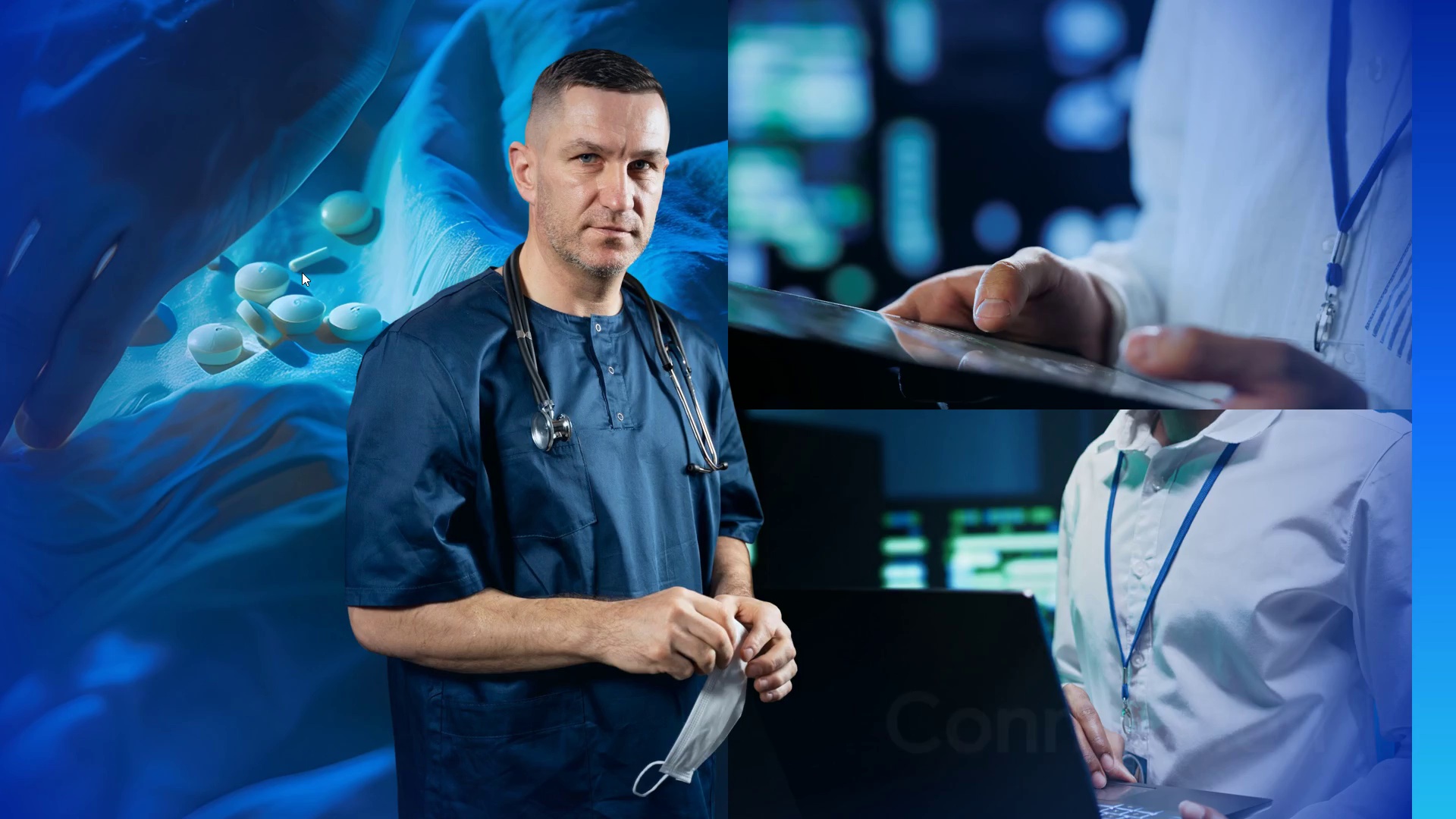 
scroll: coordinate [302, 272], scroll_direction: down, amount: 2.0
 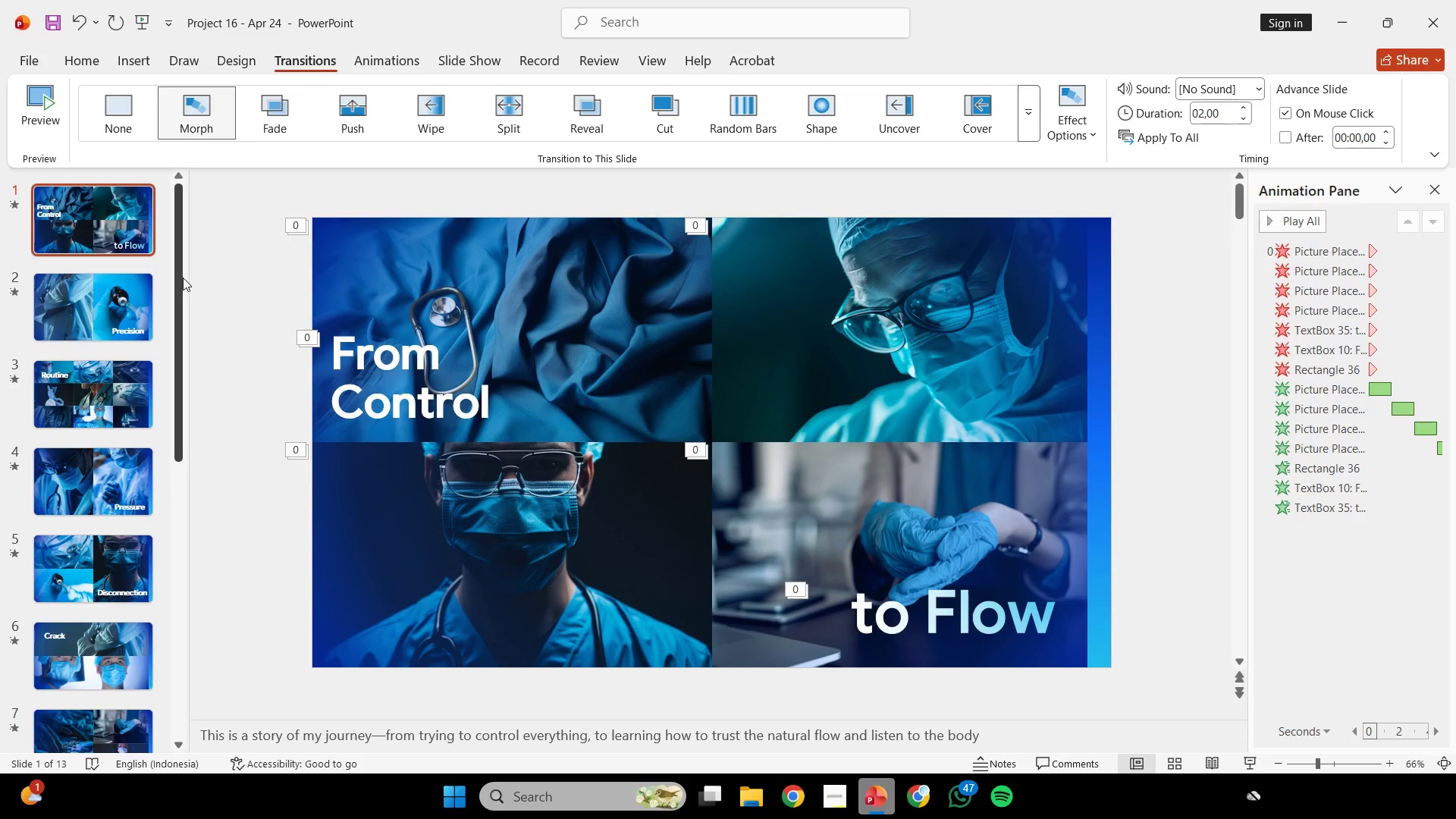 
wait(5.9)
 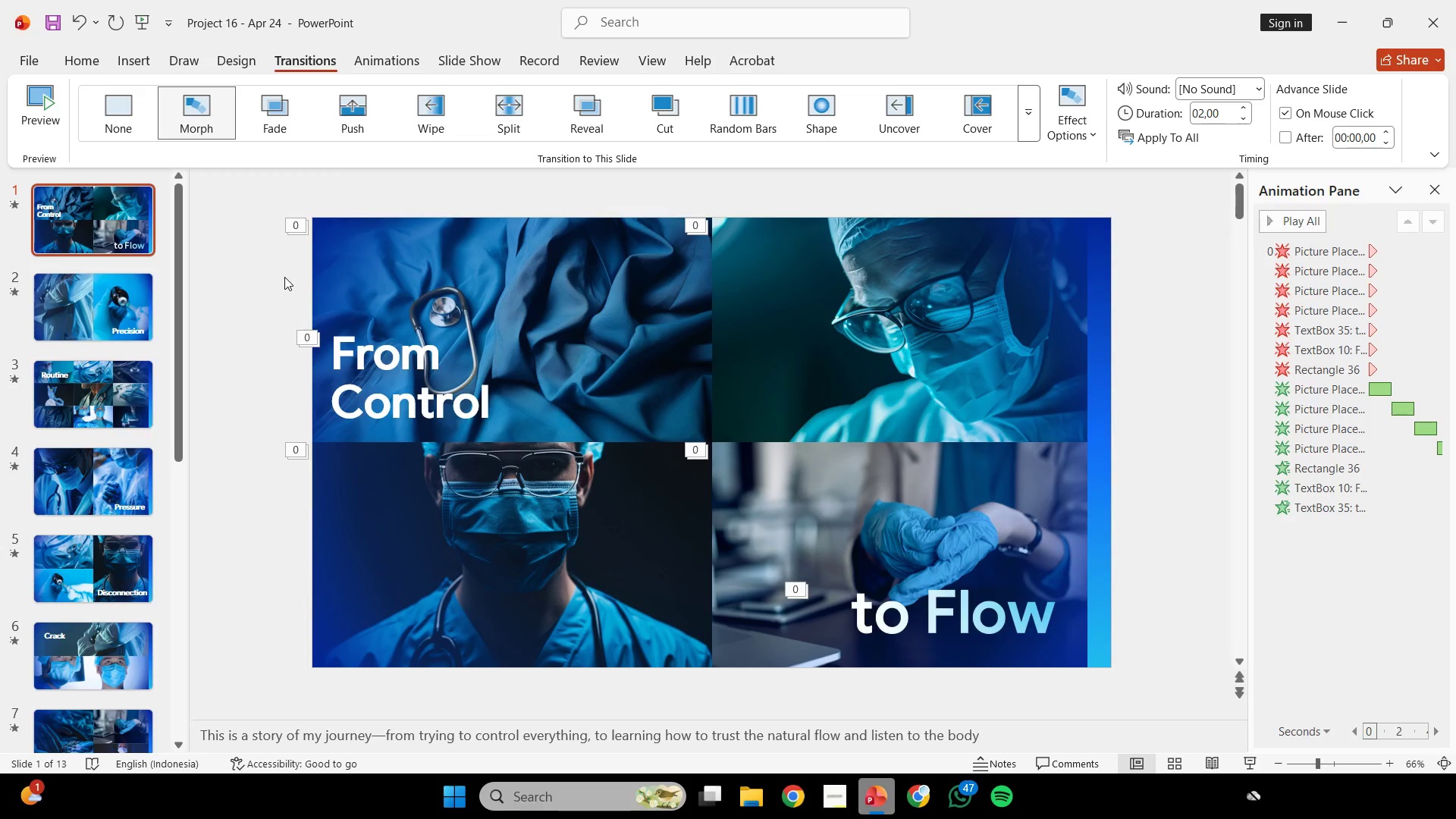 
scroll: coordinate [479, 417], scroll_direction: down, amount: 3.0
 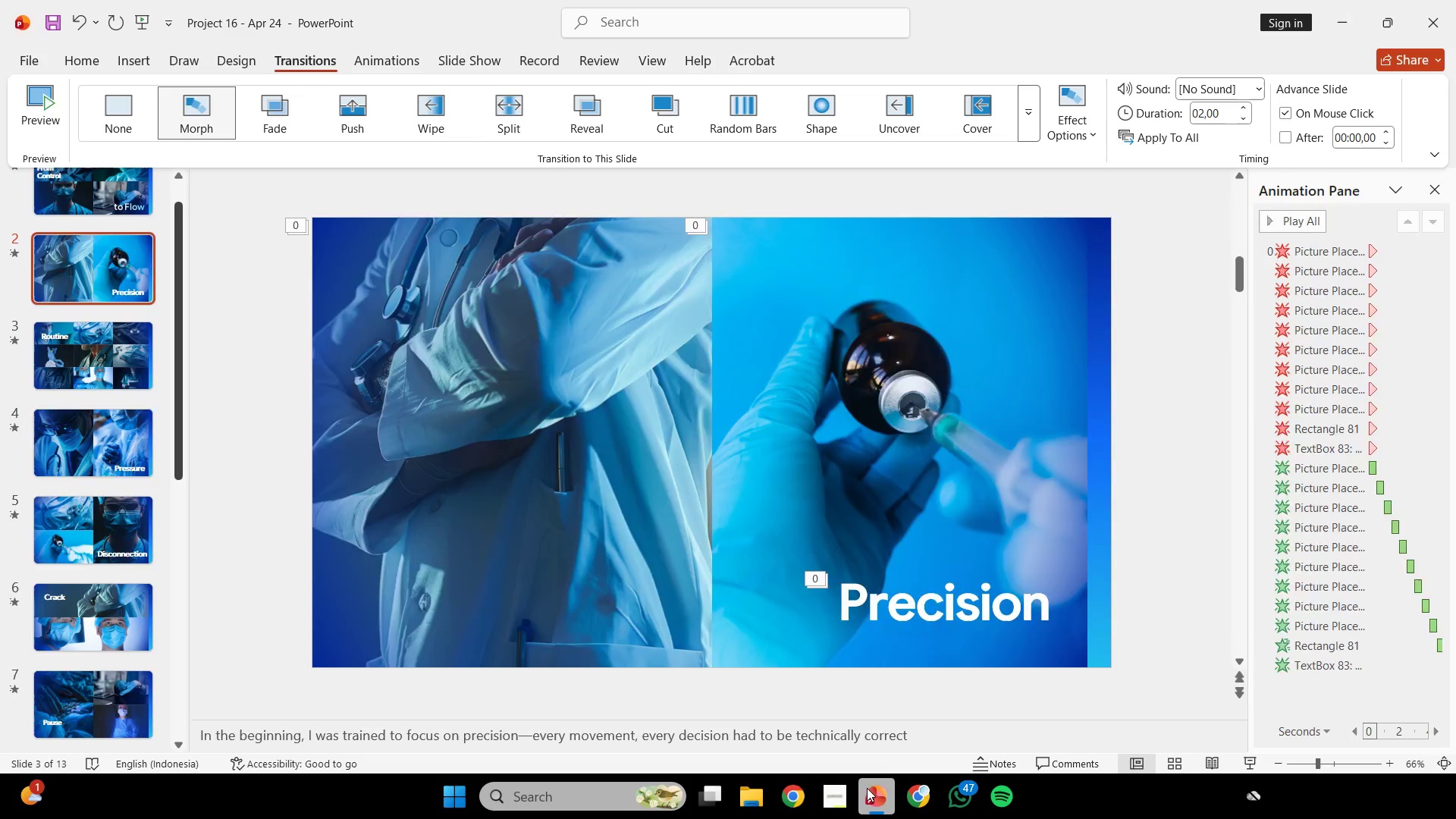 
left_click([839, 798])